 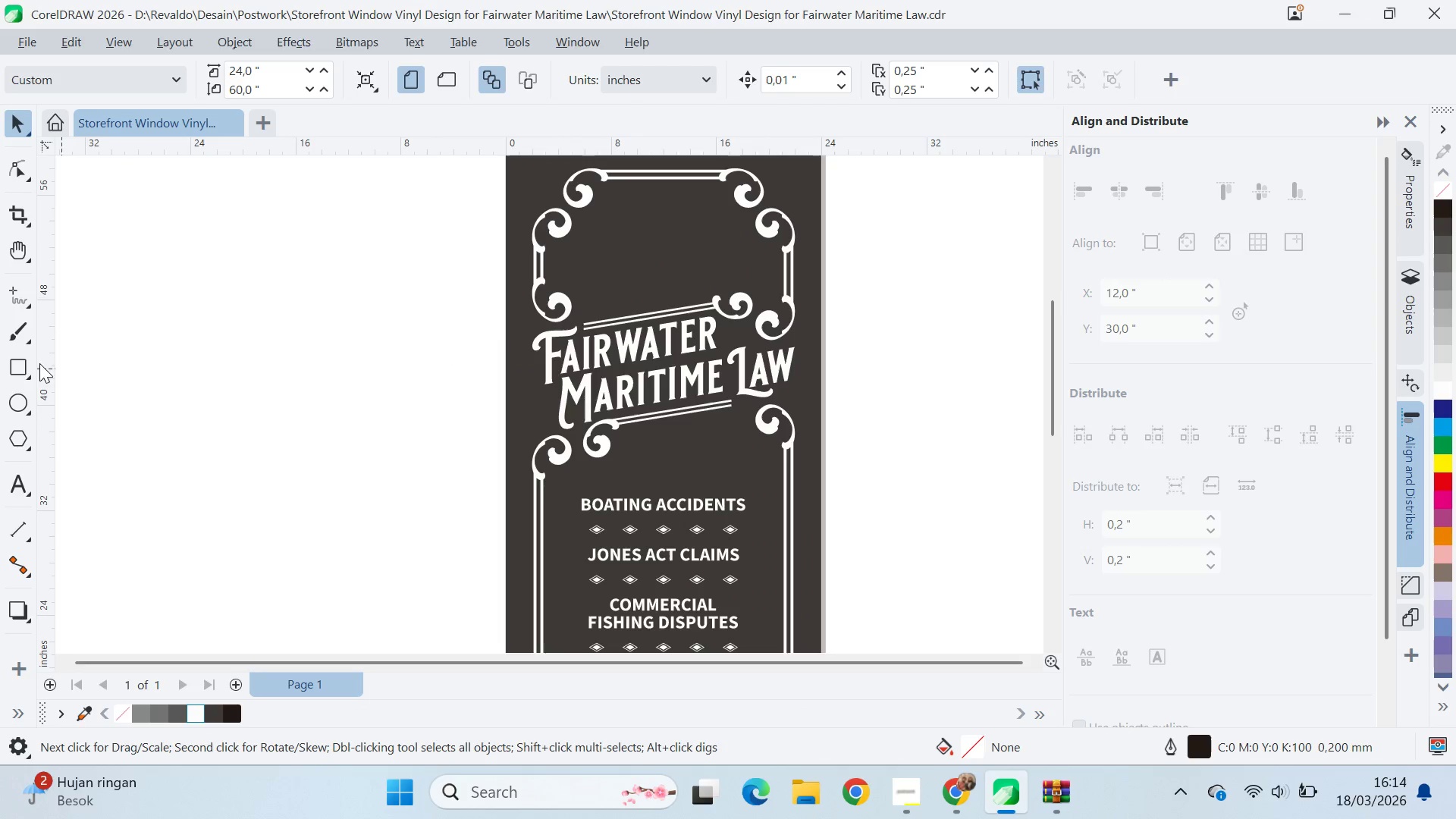 
hold_key(key=ControlLeft, duration=0.39)
left_click_drag(start_coordinate=[283, 334], to_coordinate=[306, 352])
 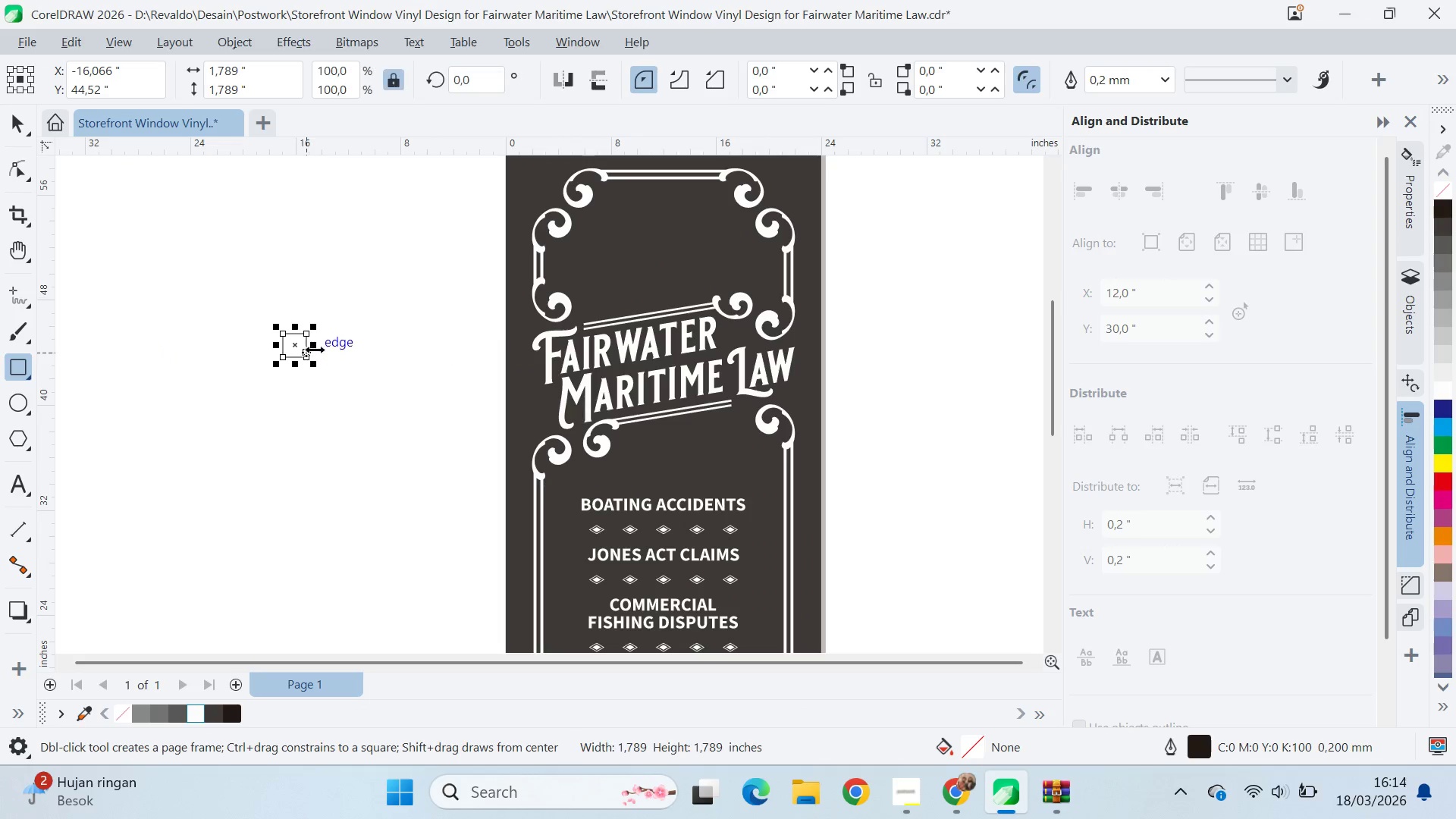 
key(V)
 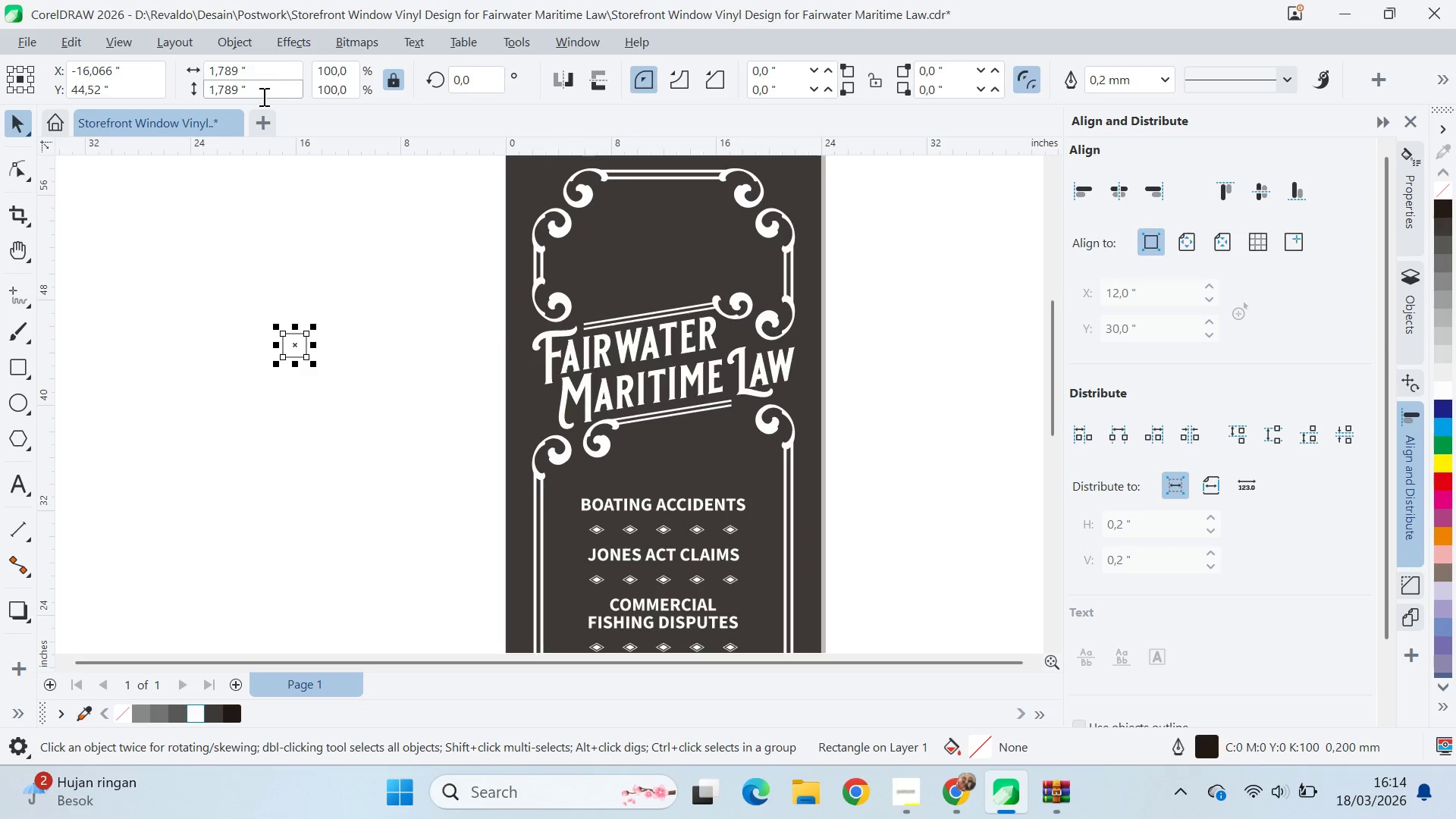 
left_click_drag(start_coordinate=[262, 96], to_coordinate=[219, 90])
 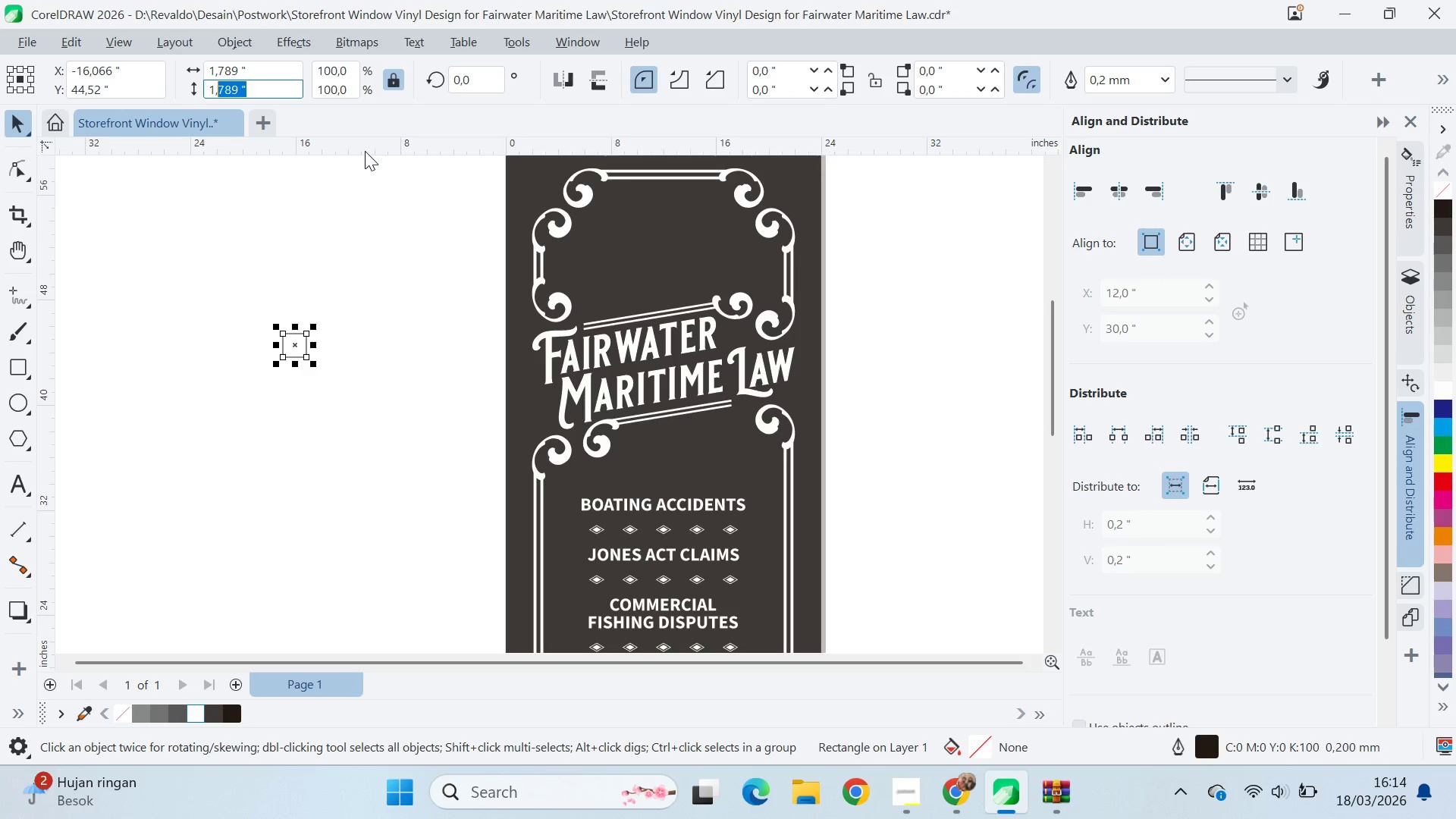 
key(5)
 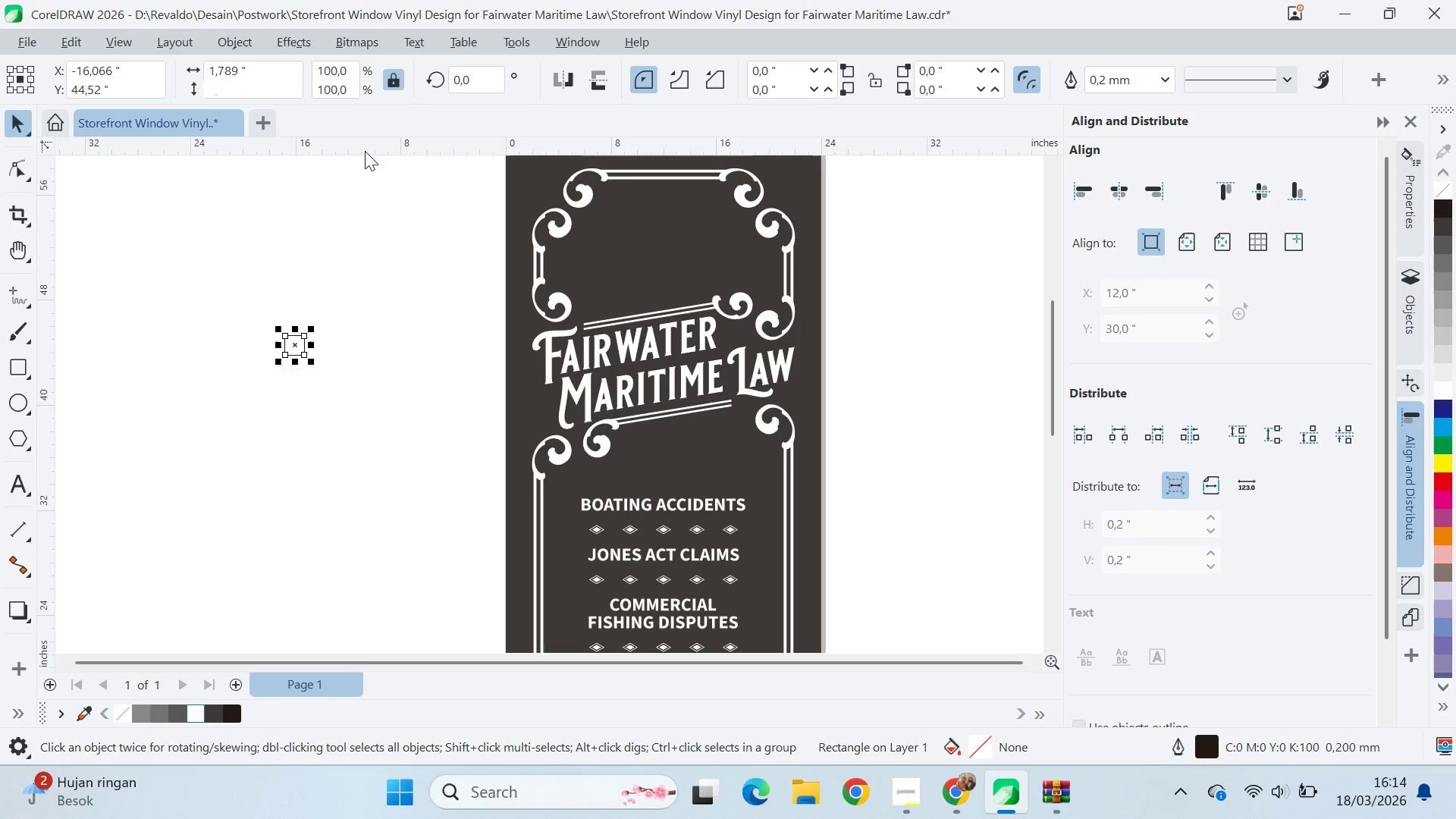 
key(Enter)
 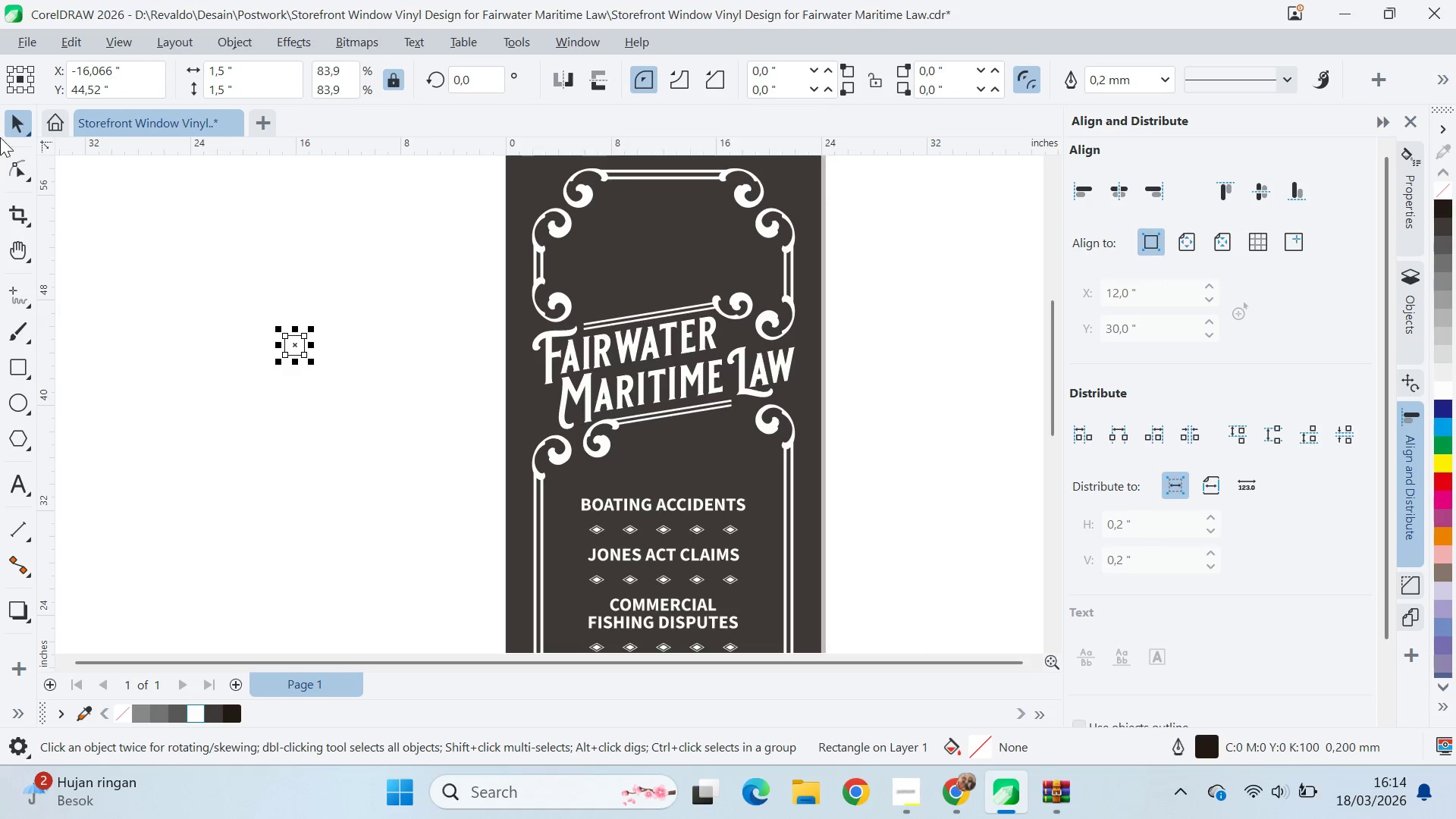 
left_click([27, 120])
 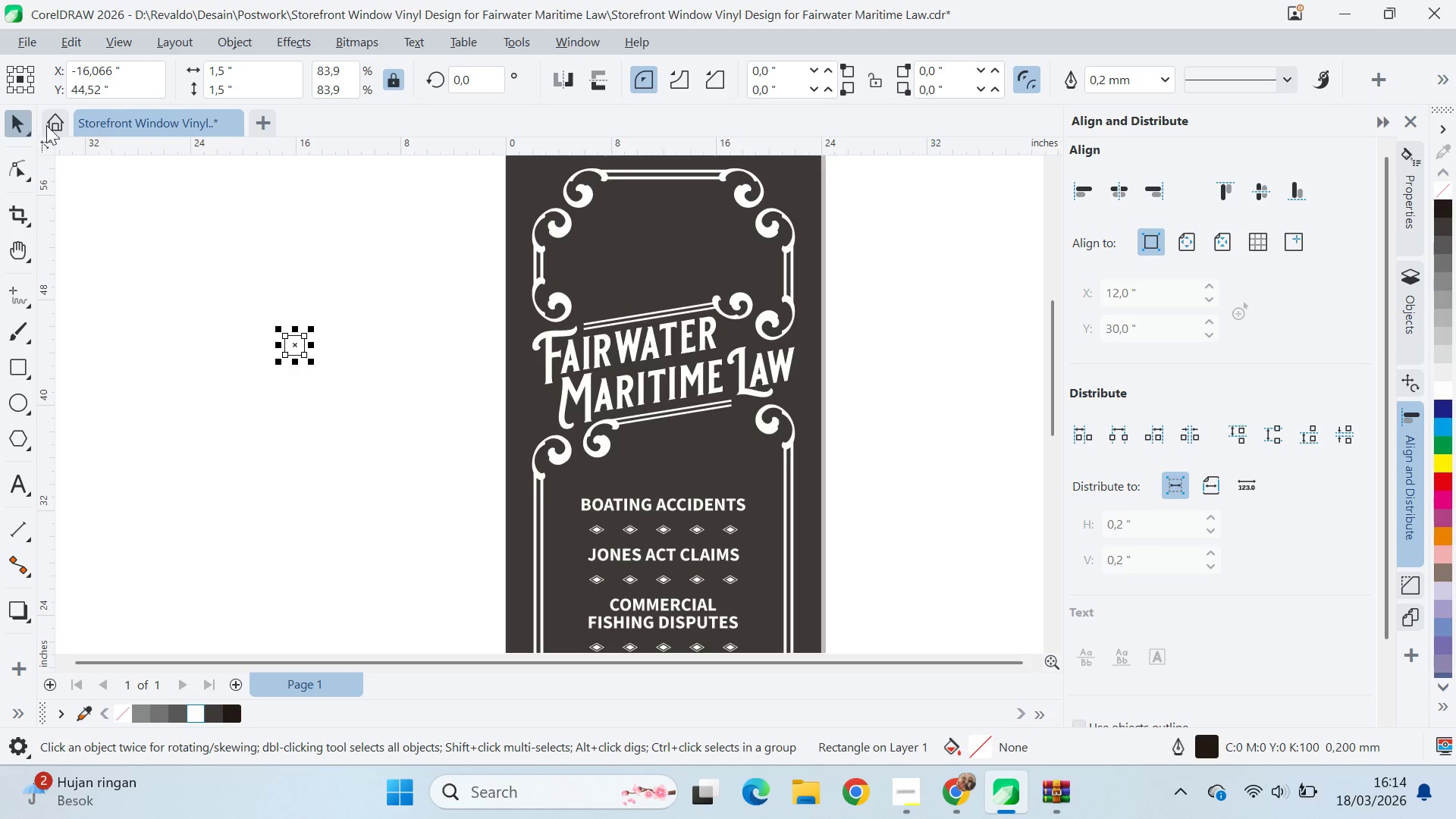 
key(V)
 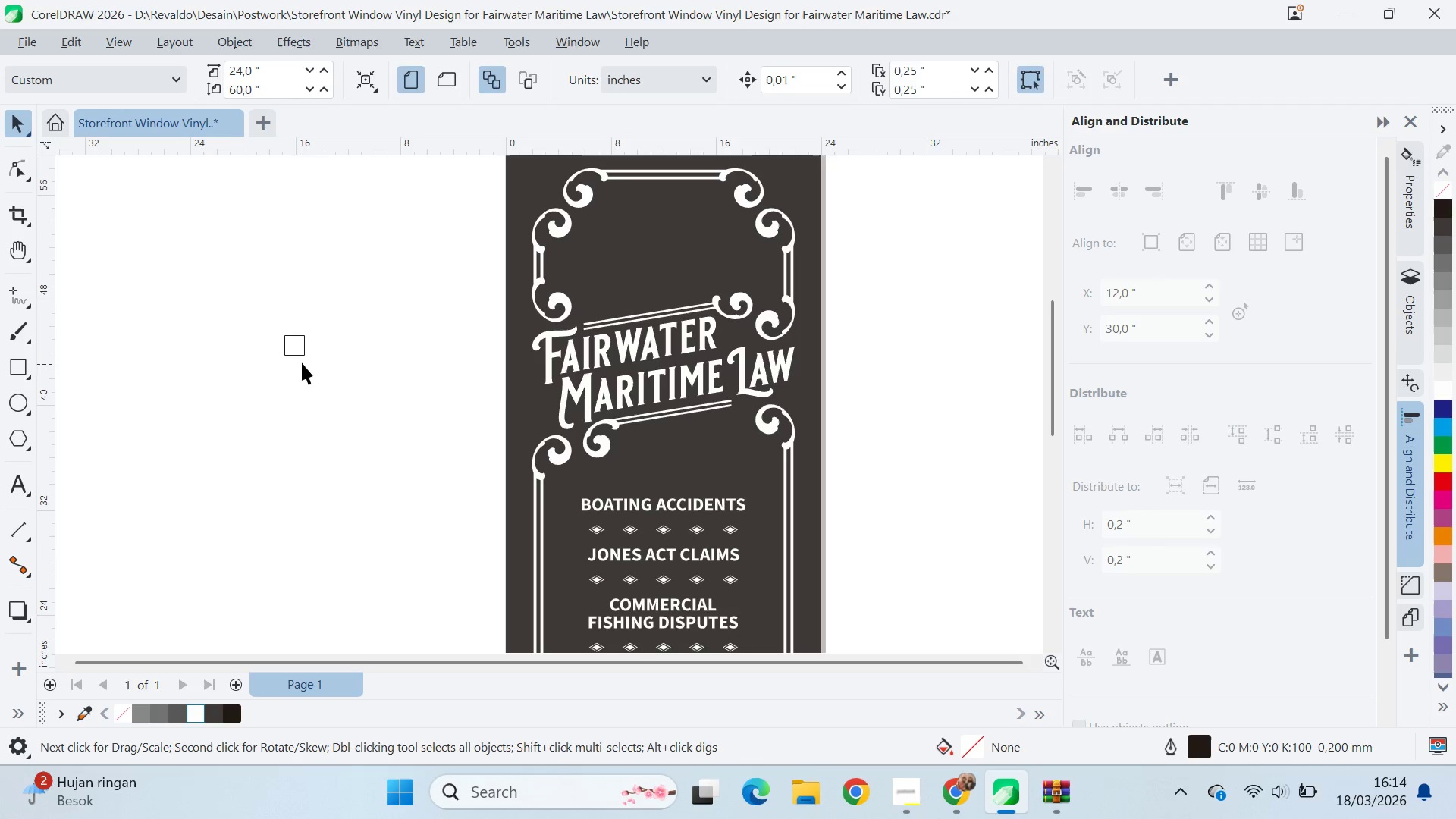 
left_click_drag(start_coordinate=[297, 343], to_coordinate=[647, 504])
 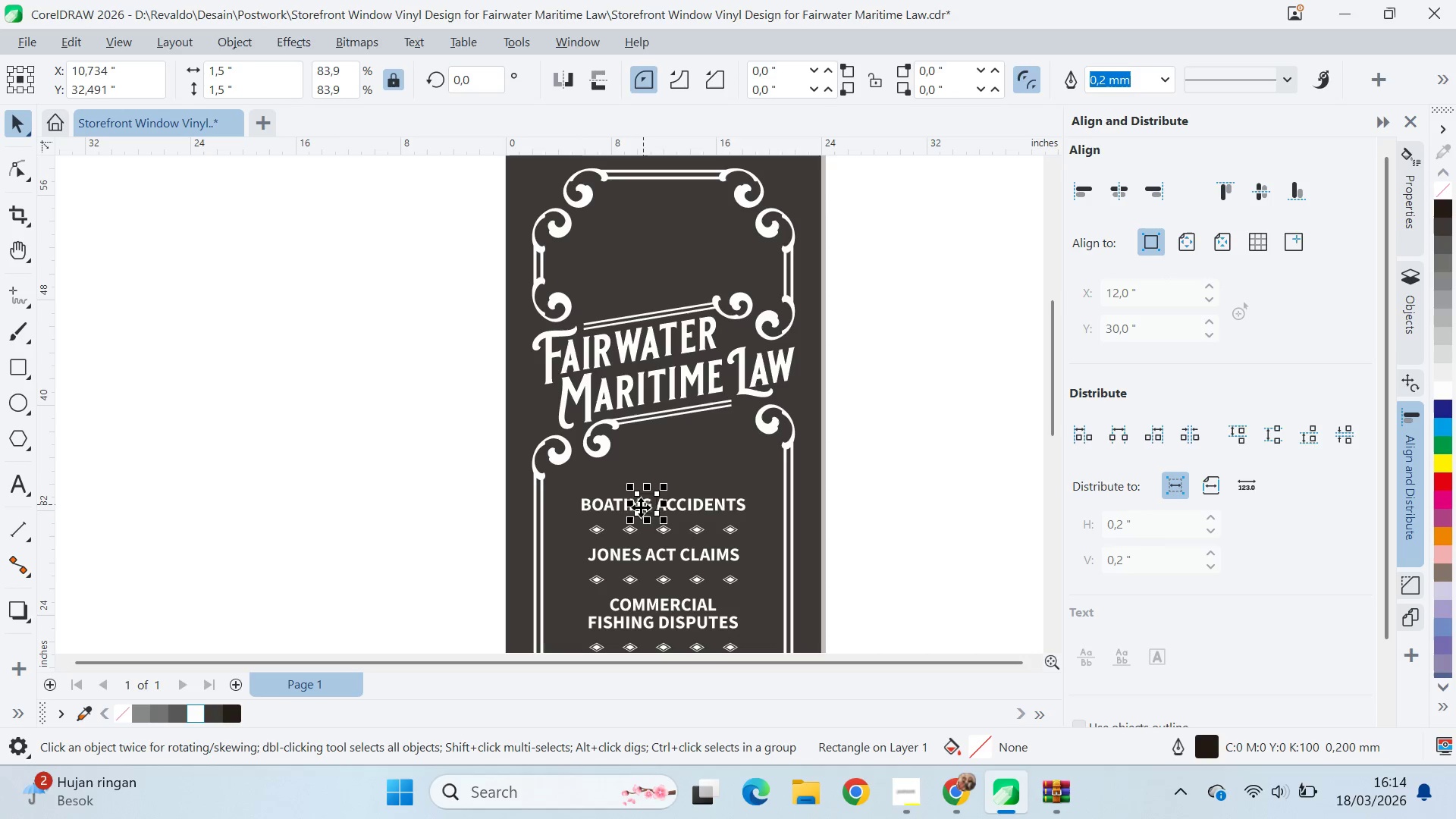 
left_click_drag(start_coordinate=[641, 504], to_coordinate=[830, 487])
 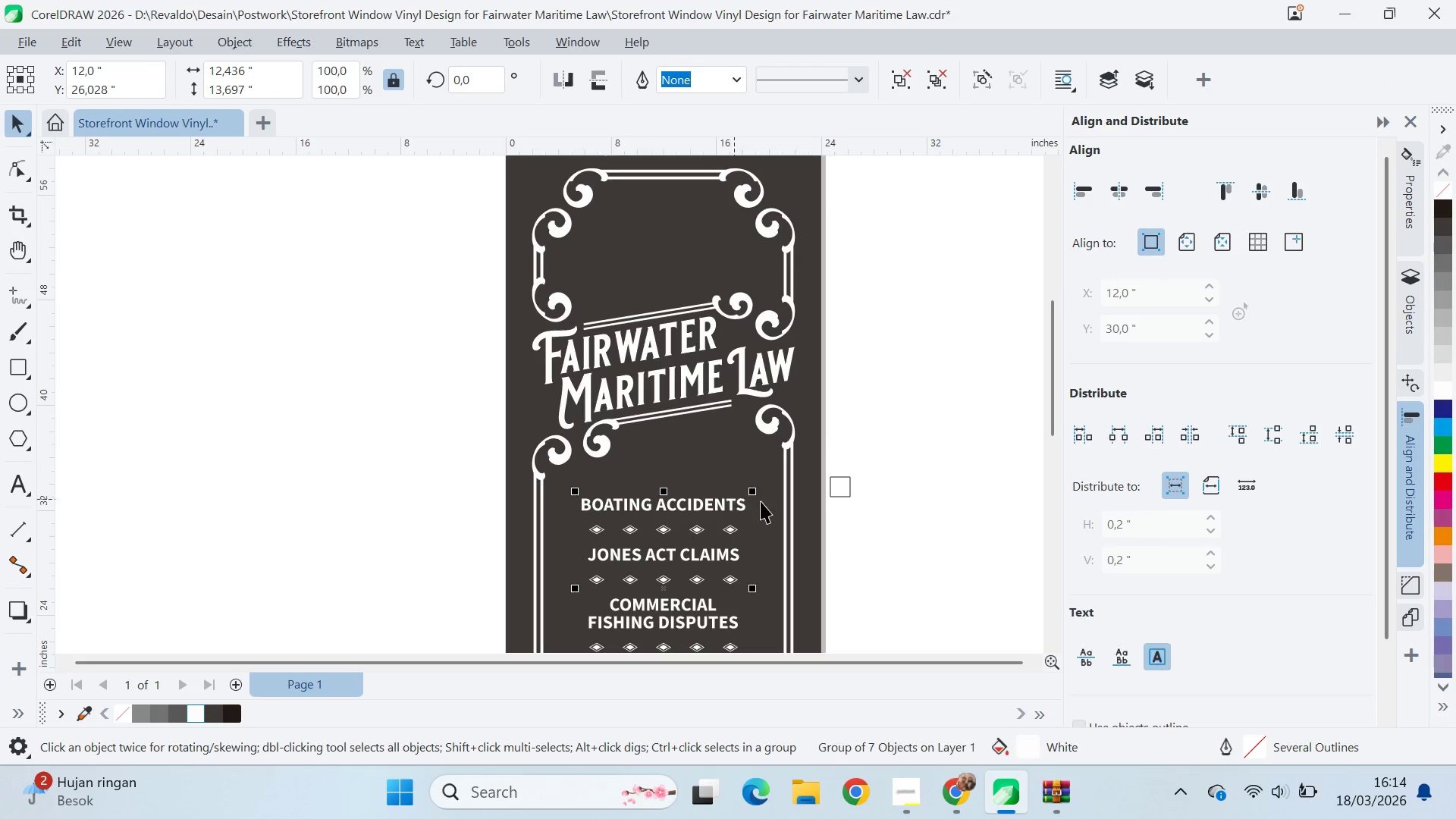 
type(qv)
 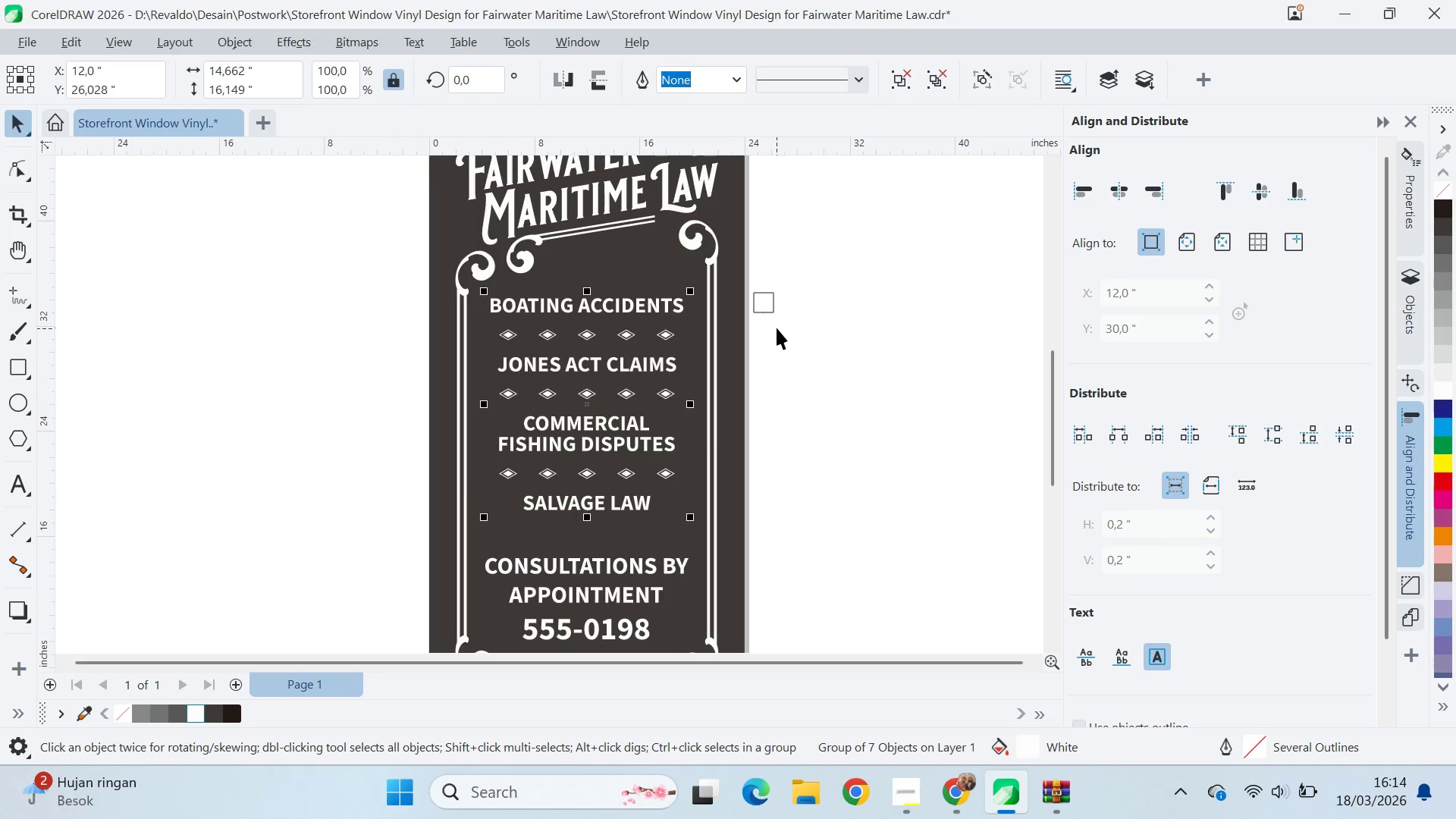 
left_click_drag(start_coordinate=[836, 509], to_coordinate=[760, 325])
 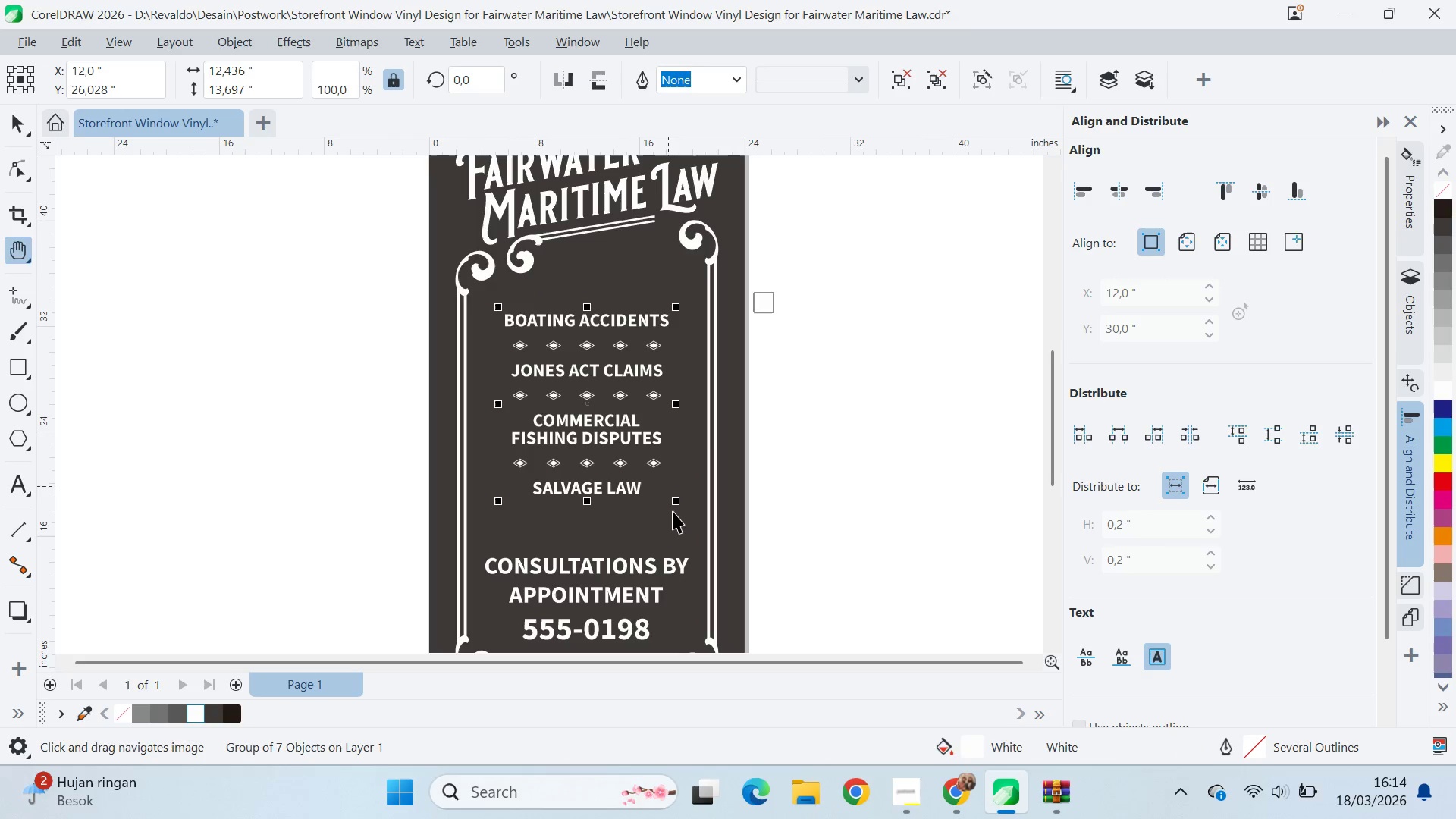 
left_click_drag(start_coordinate=[679, 504], to_coordinate=[694, 522])
 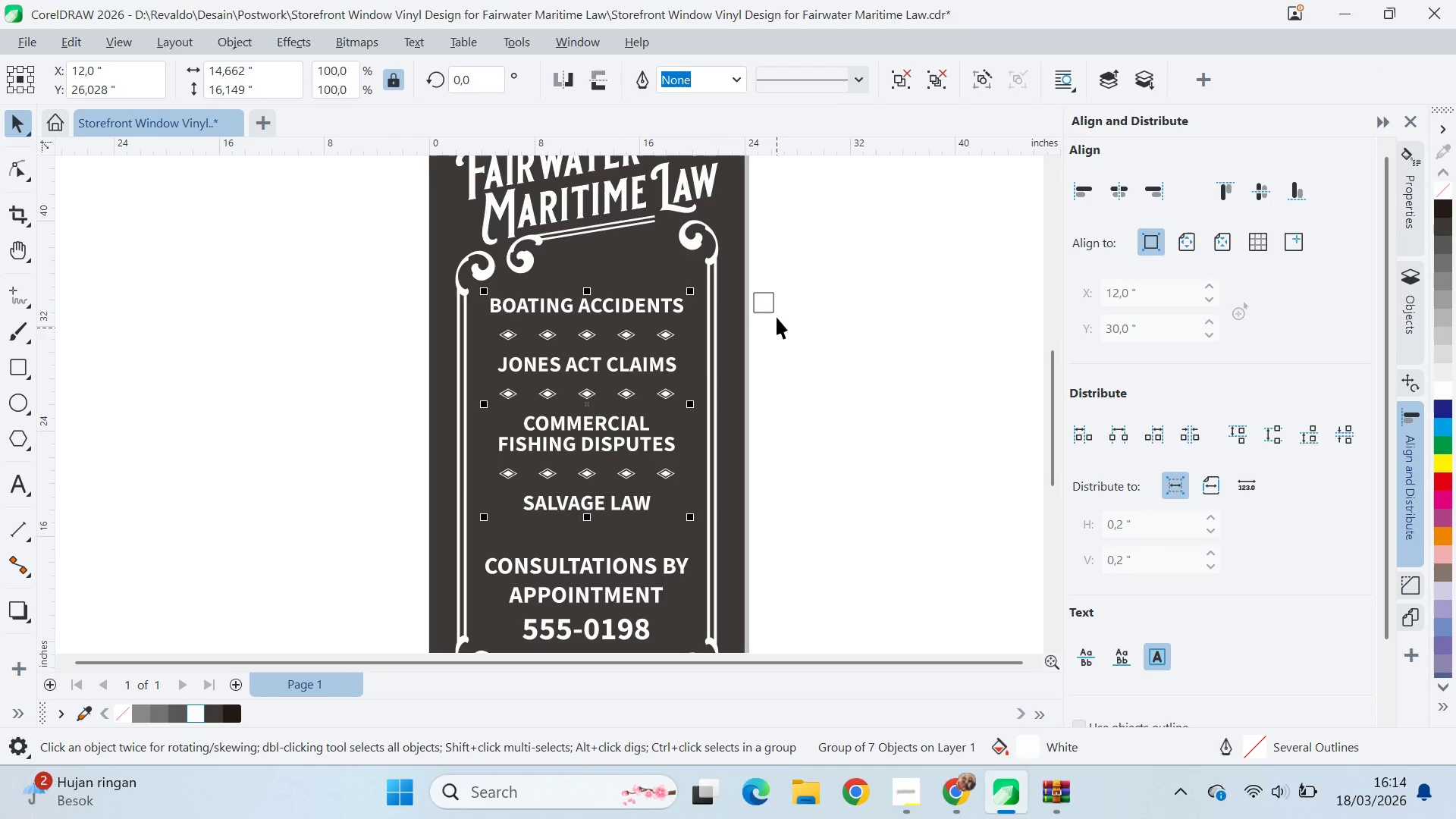 
left_click_drag(start_coordinate=[768, 296], to_coordinate=[801, 466])
 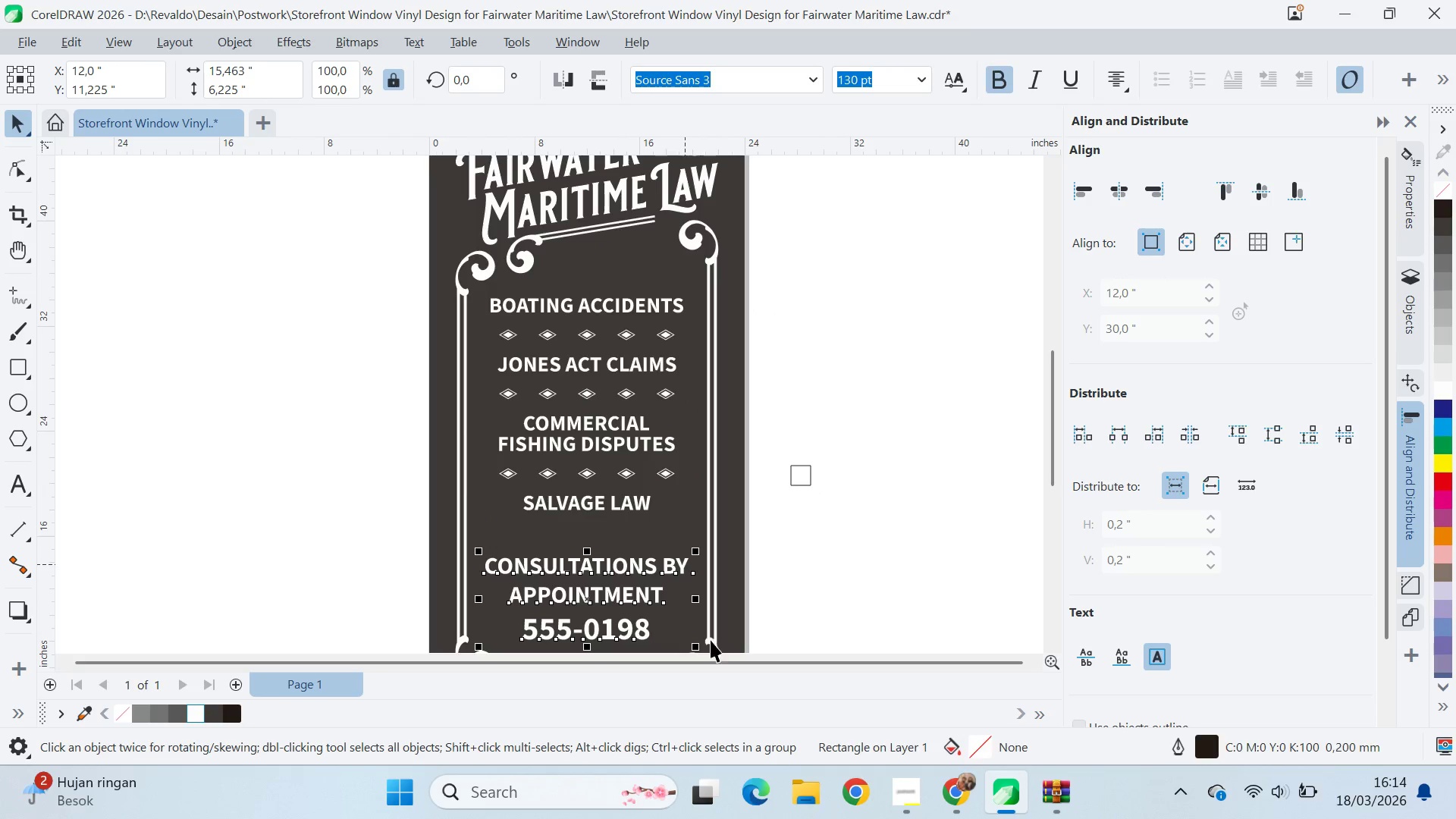 
type(qv)
 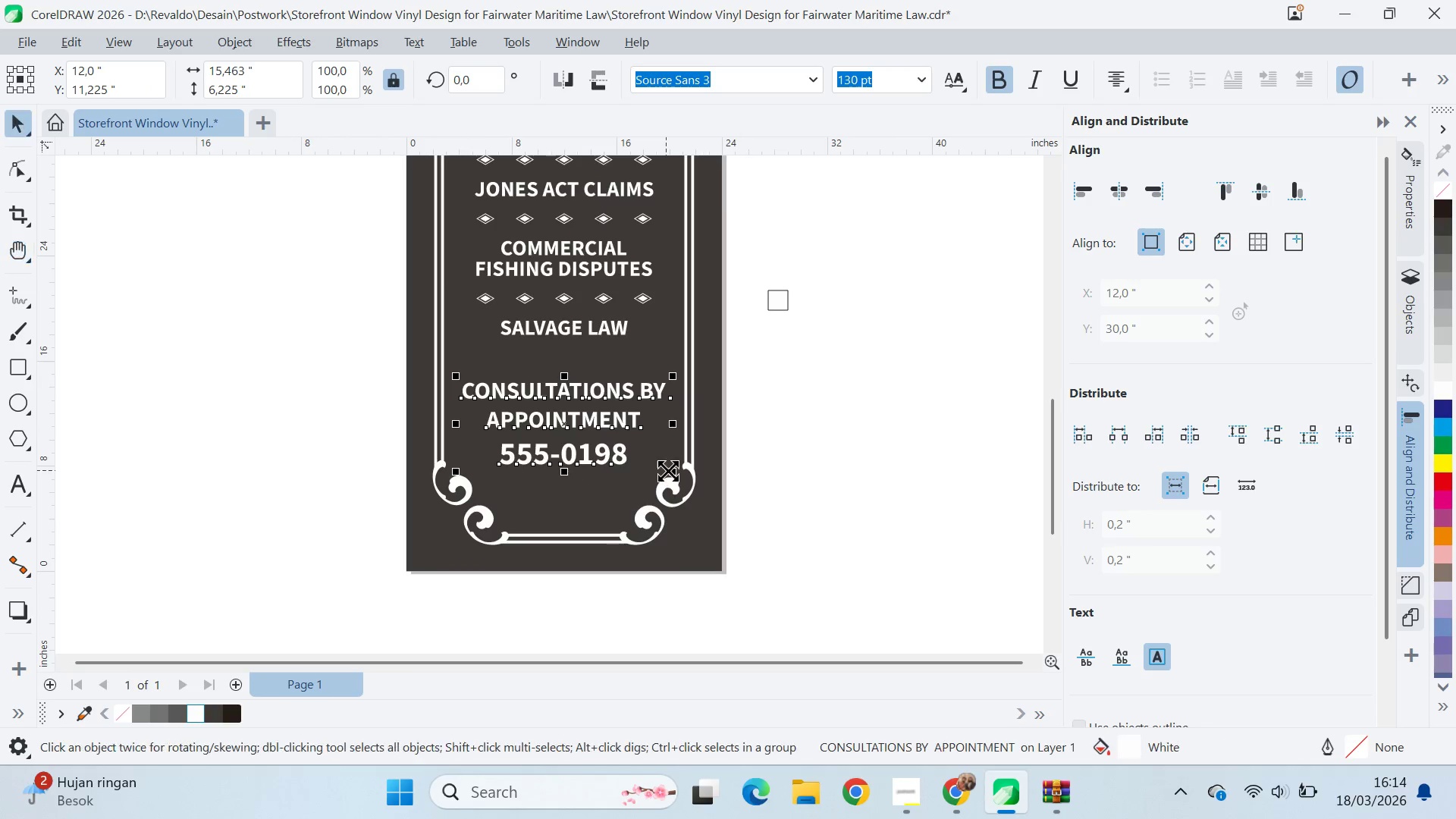 
left_click_drag(start_coordinate=[764, 551], to_coordinate=[742, 376])
 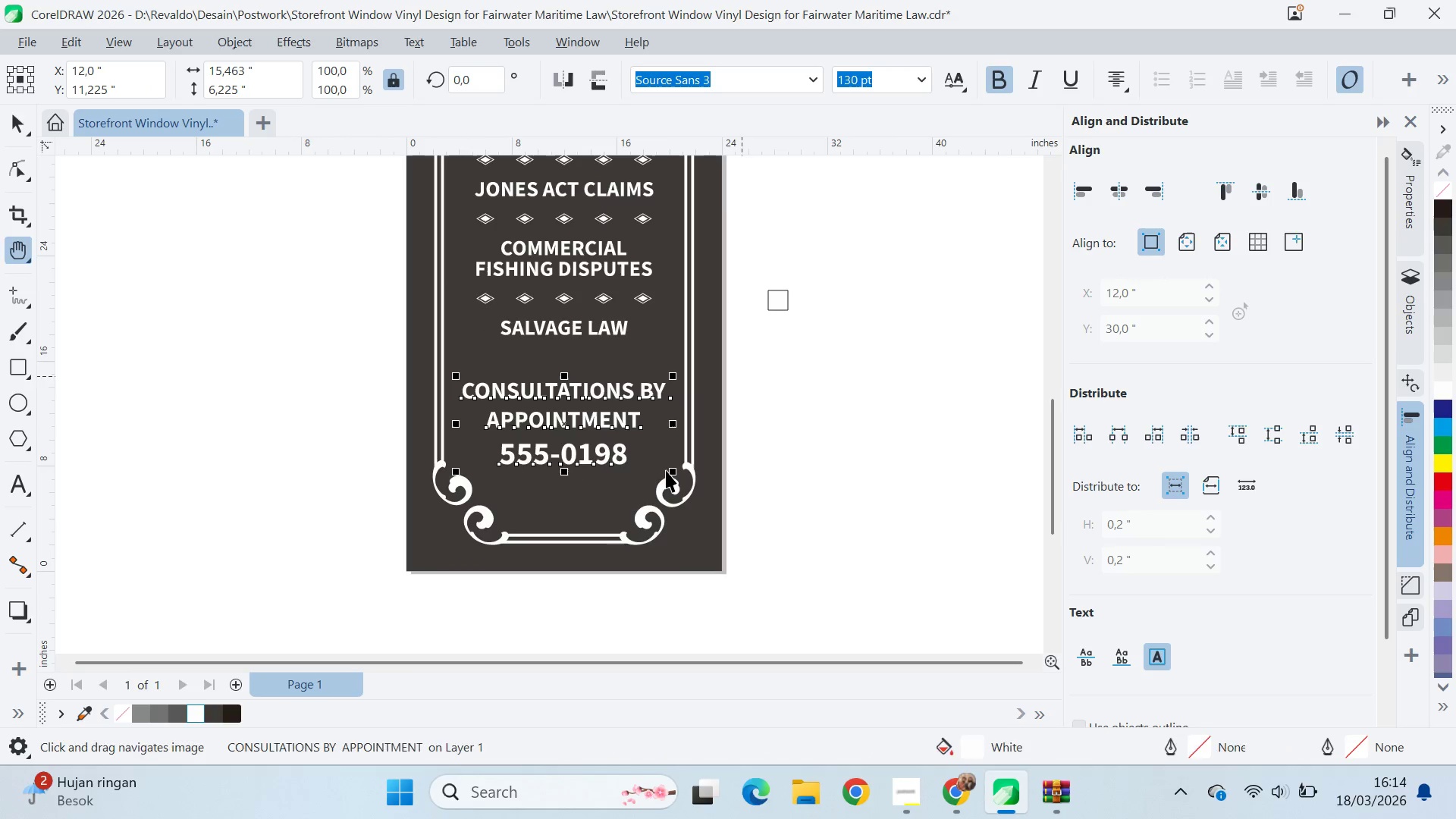 
hold_key(key=ShiftLeft, duration=1.51)
left_click_drag(start_coordinate=[671, 473], to_coordinate=[686, 531])
 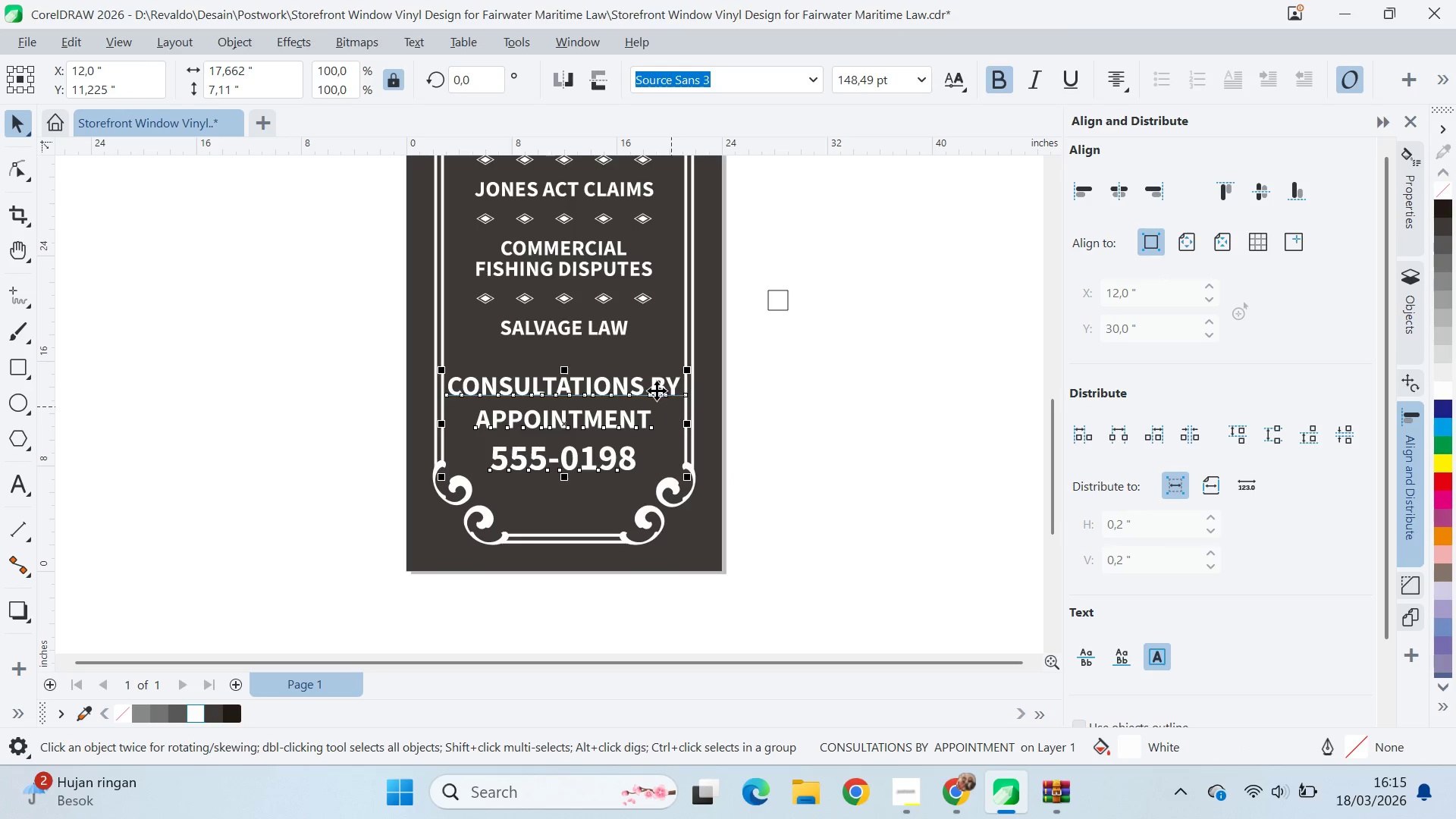 
hold_key(key=ShiftLeft, duration=1.52)
 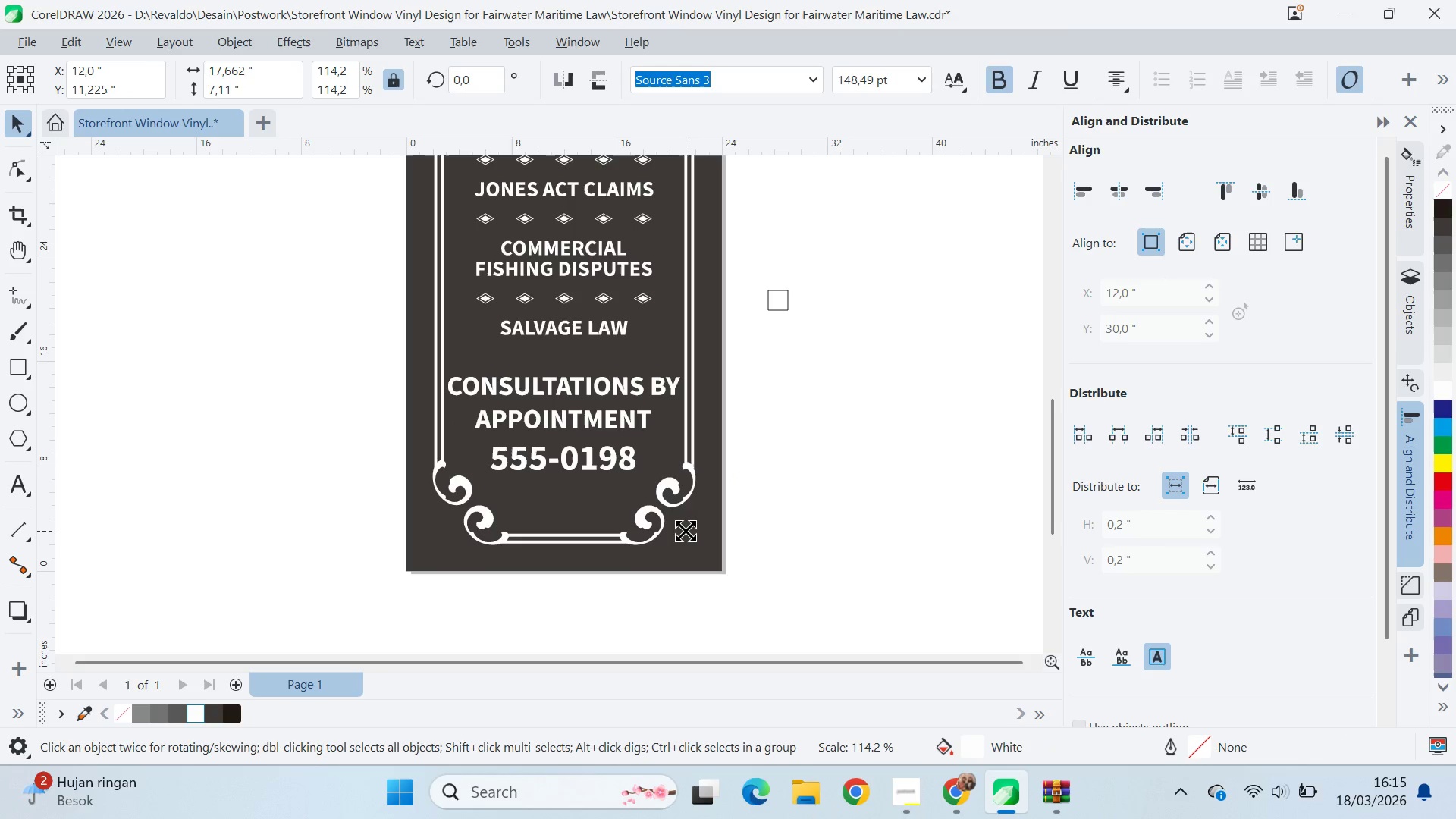 
hold_key(key=ShiftLeft, duration=0.95)
 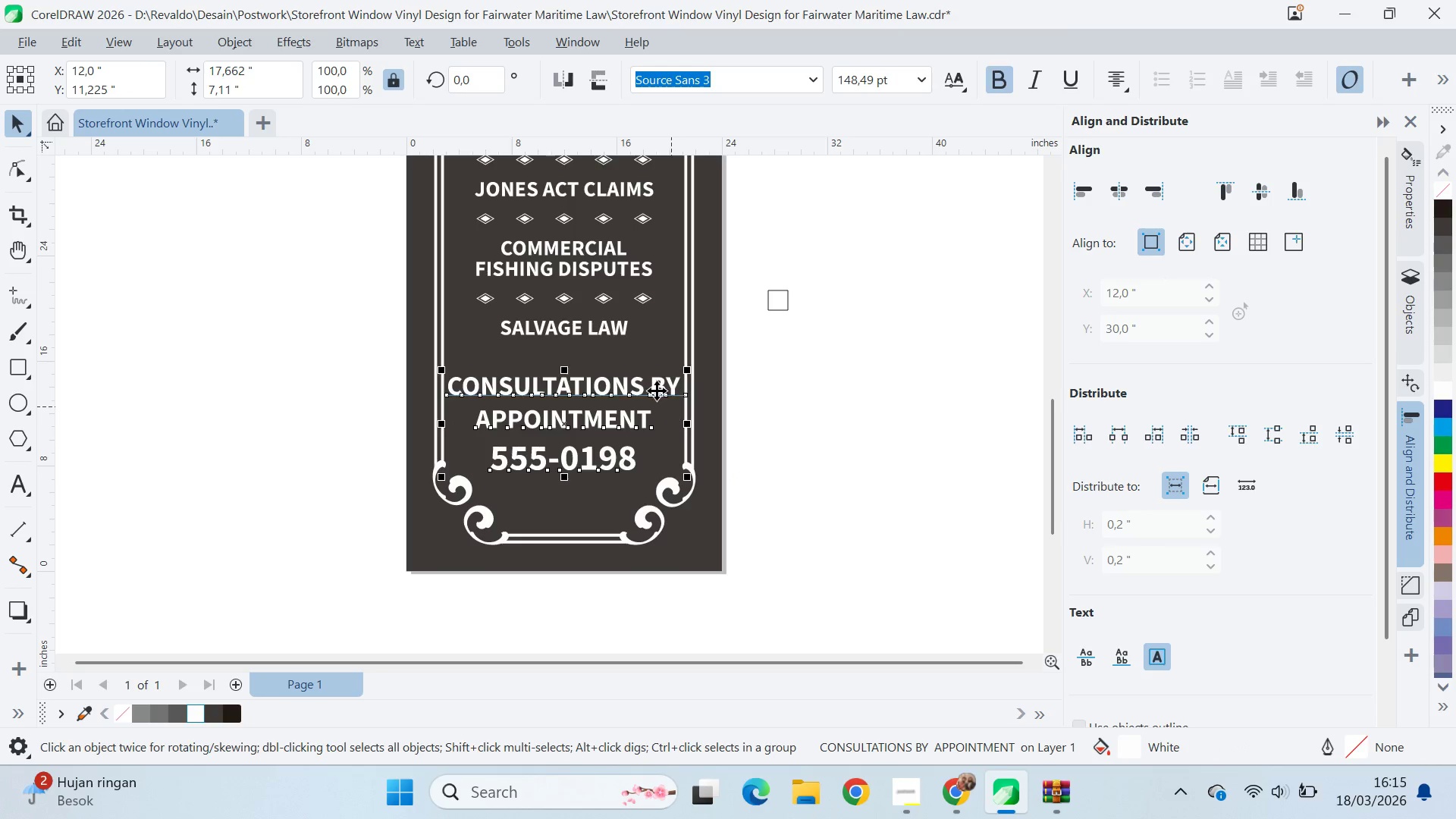 
hold_key(key=ControlLeft, duration=0.62)
left_click([657, 386])
 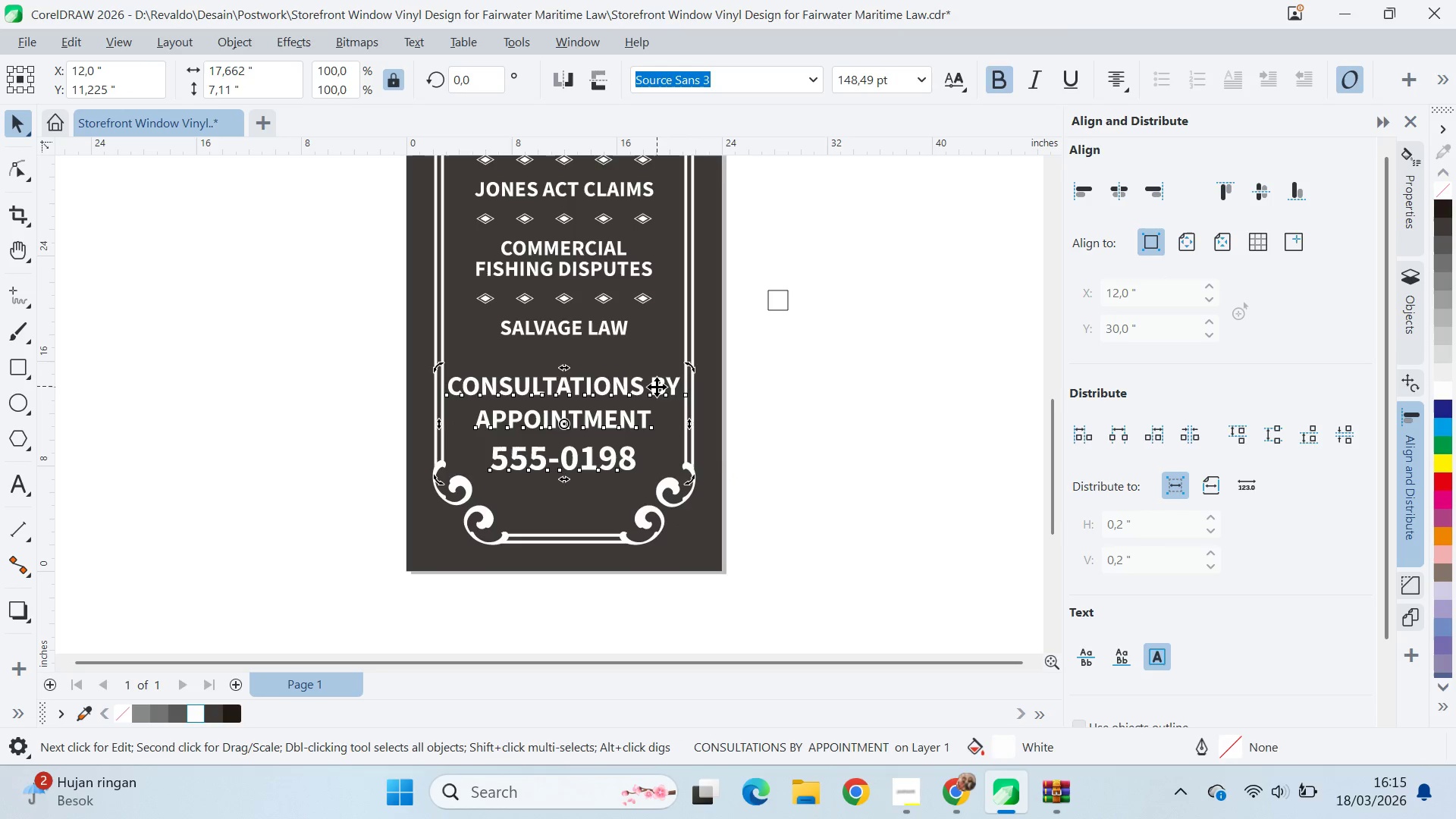 
left_click([657, 387])
 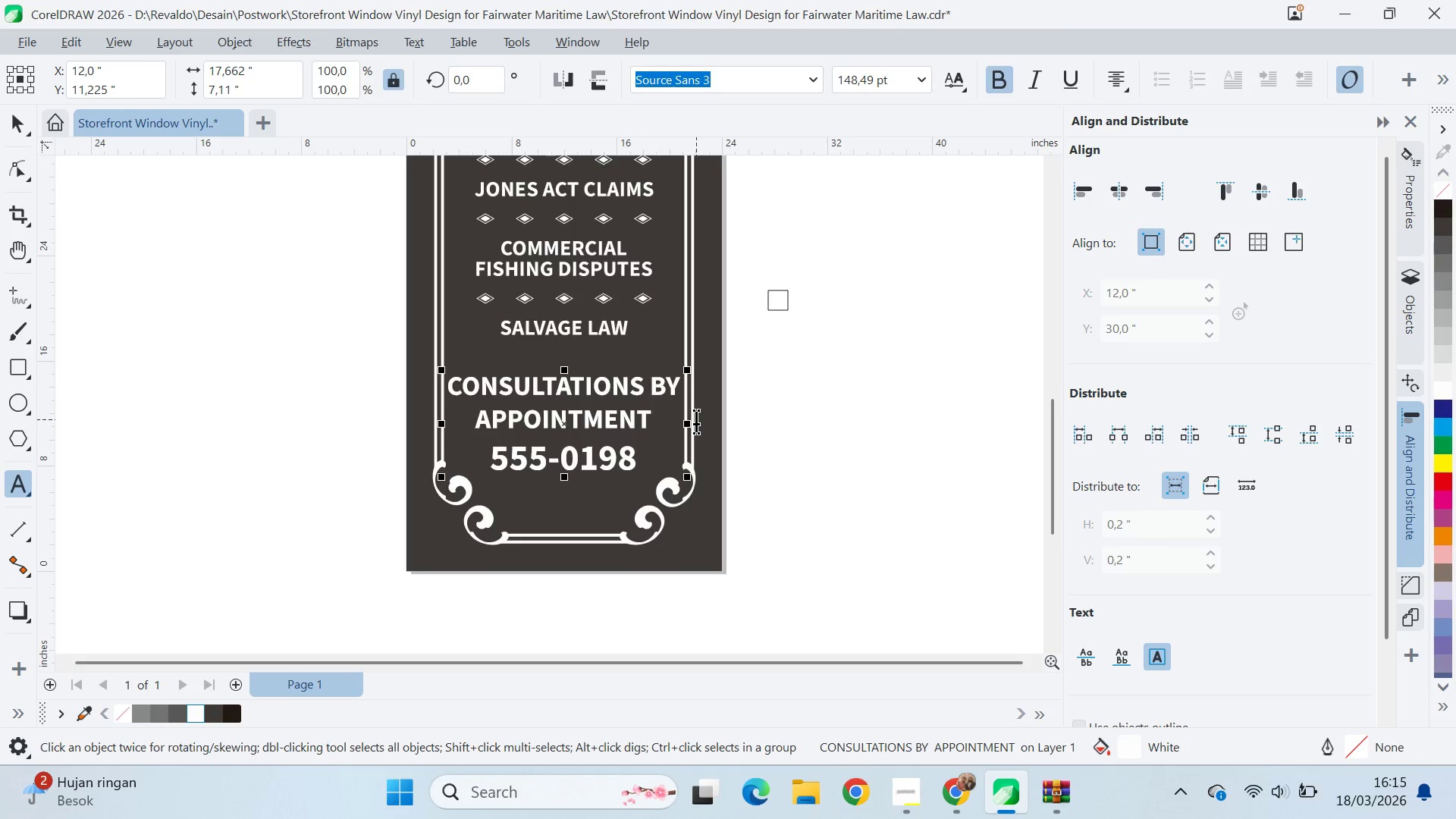 
key(Enter)
 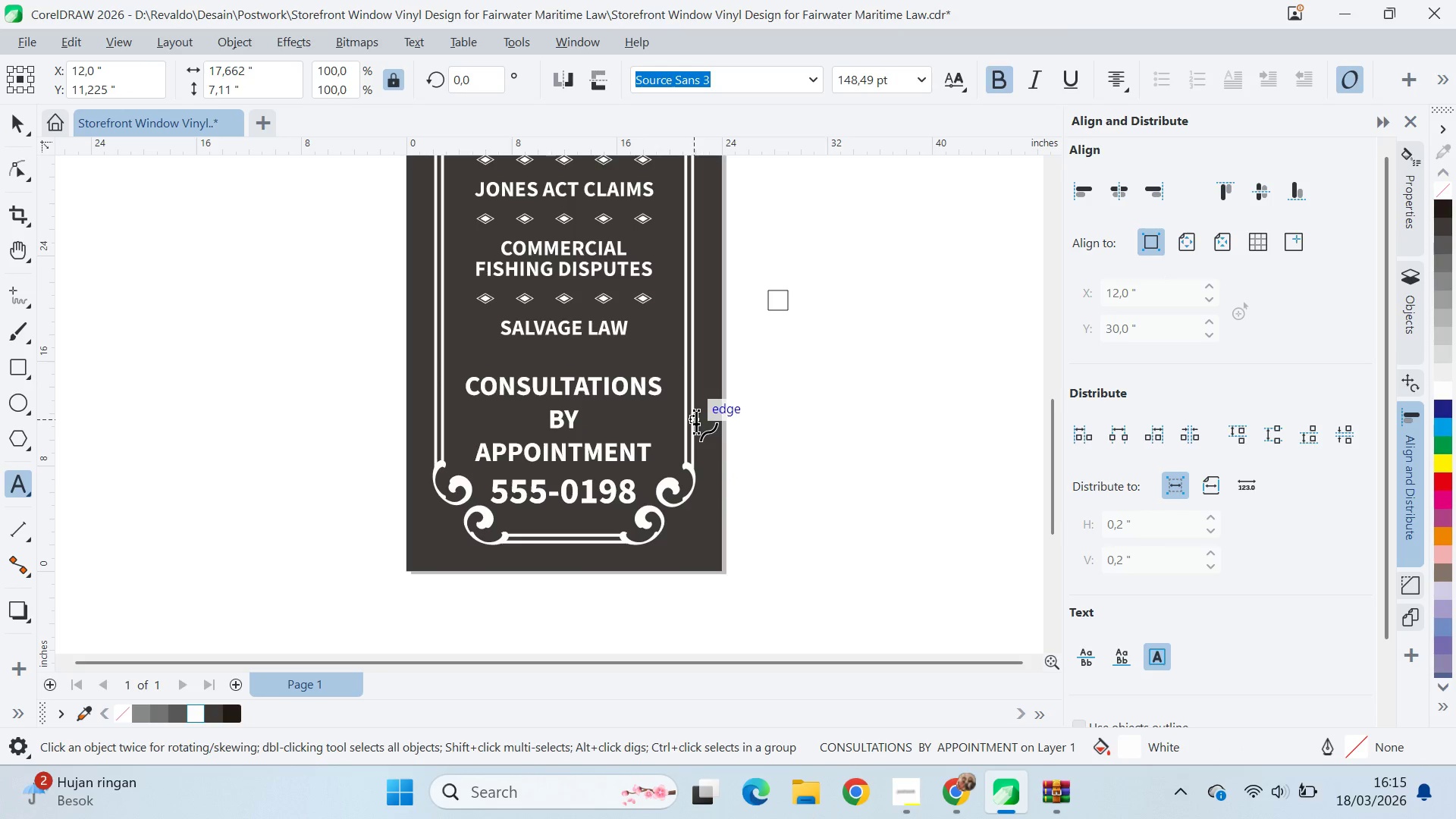 
key(Control+ArrowRight)
 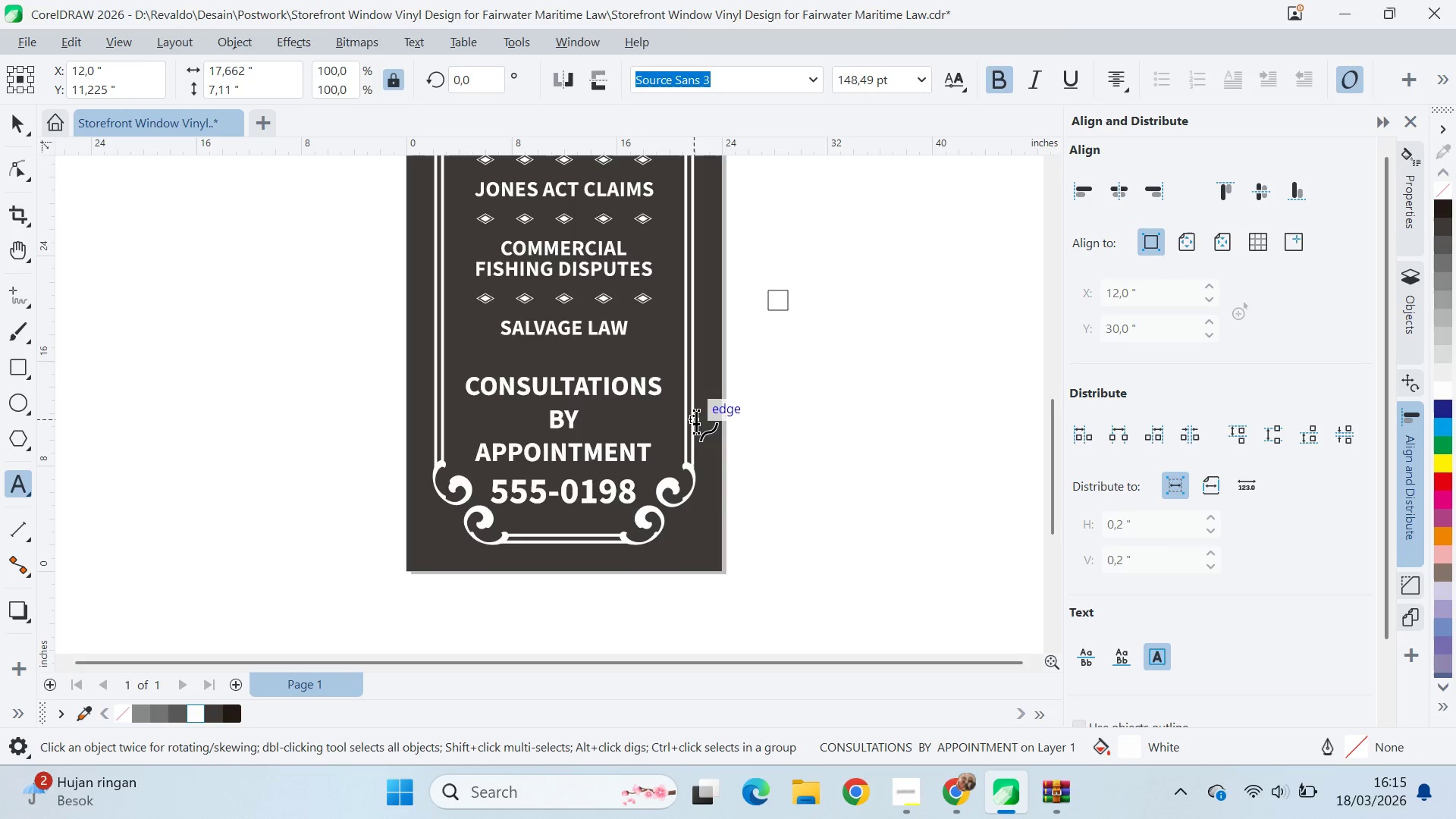 
key(Backspace)
 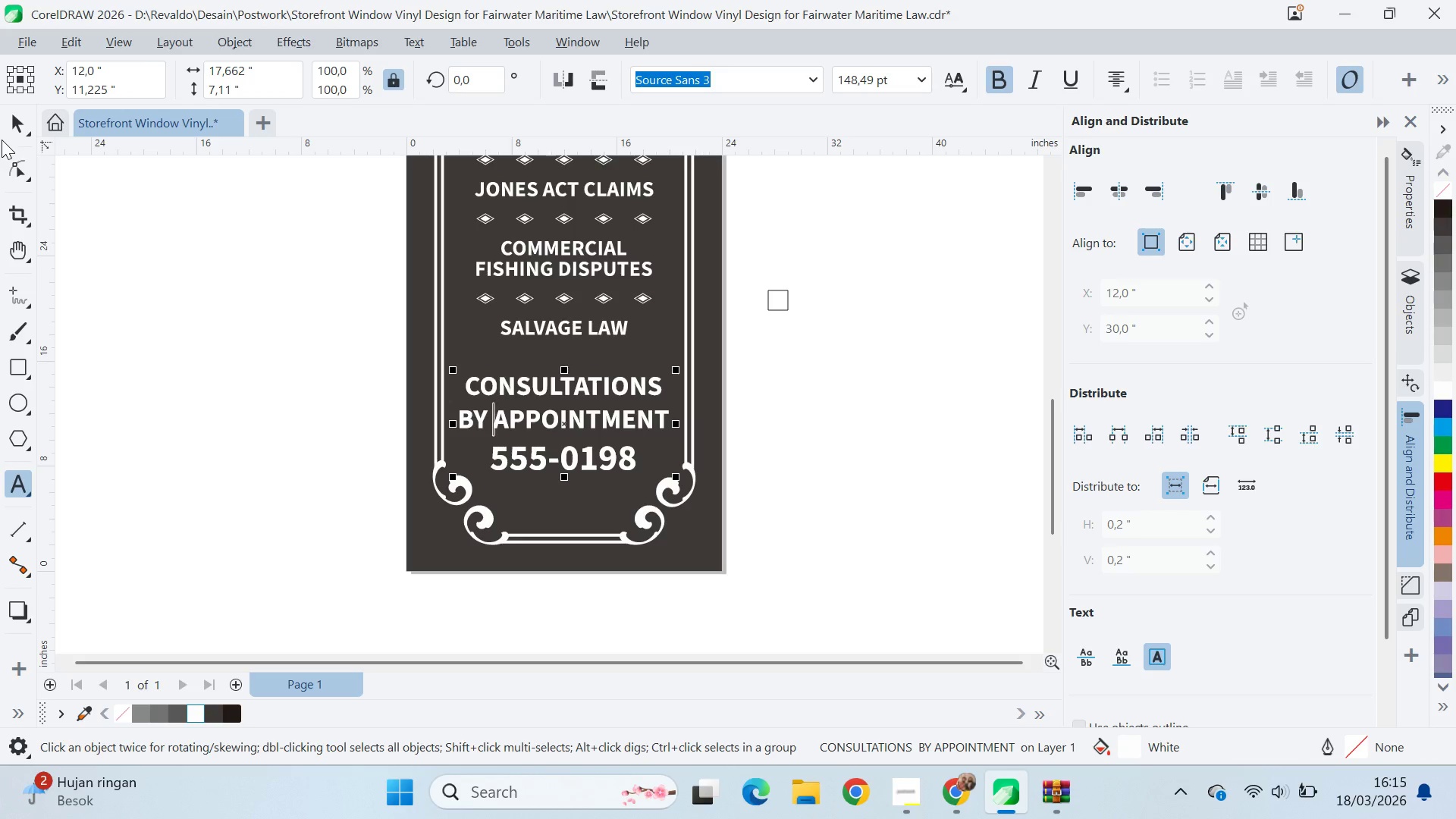 
hold_key(key=ShiftLeft, duration=1.53)
left_click_drag(start_coordinate=[679, 480], to_coordinate=[689, 557])
 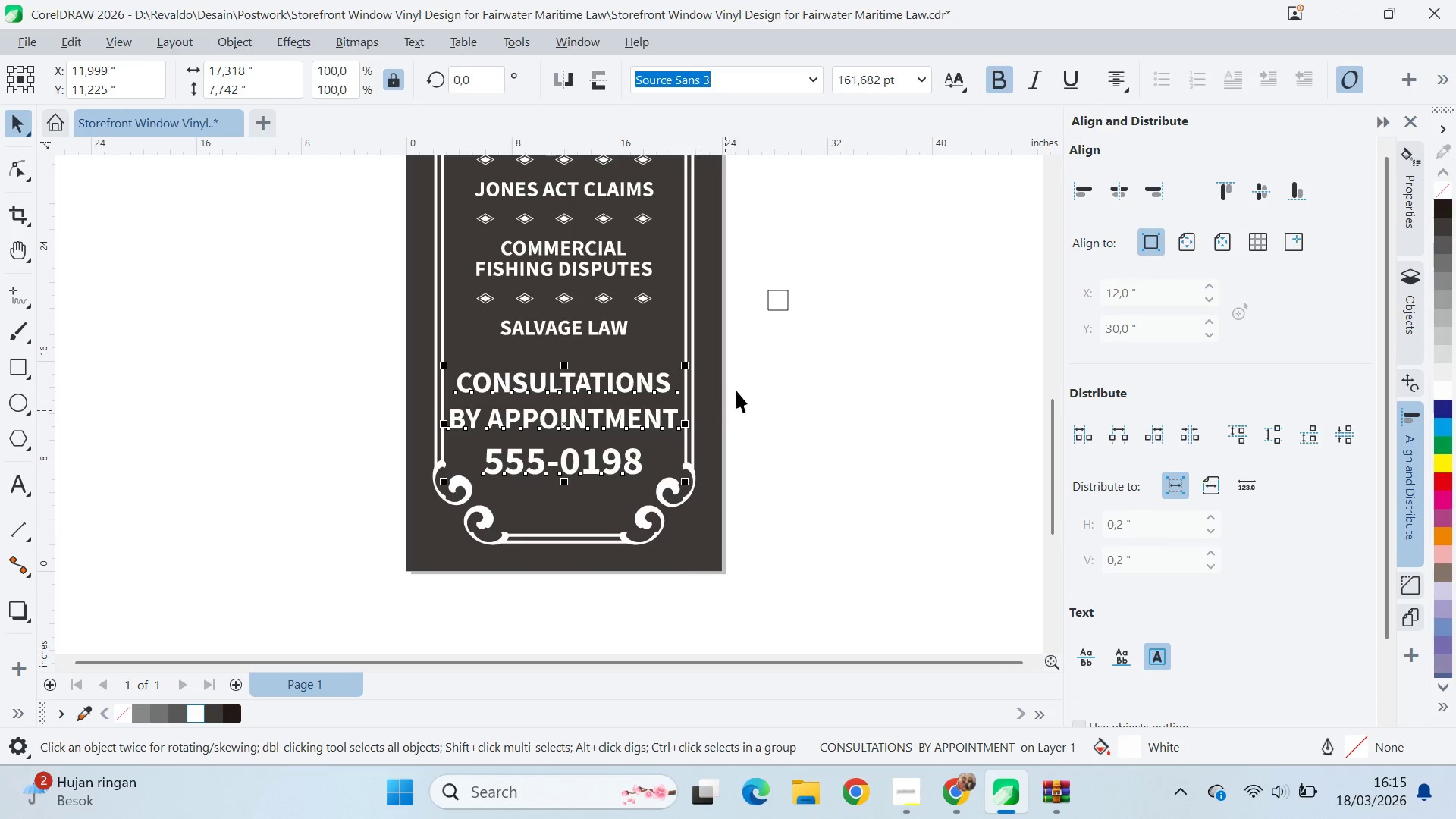 
hold_key(key=ShiftLeft, duration=1.52)
 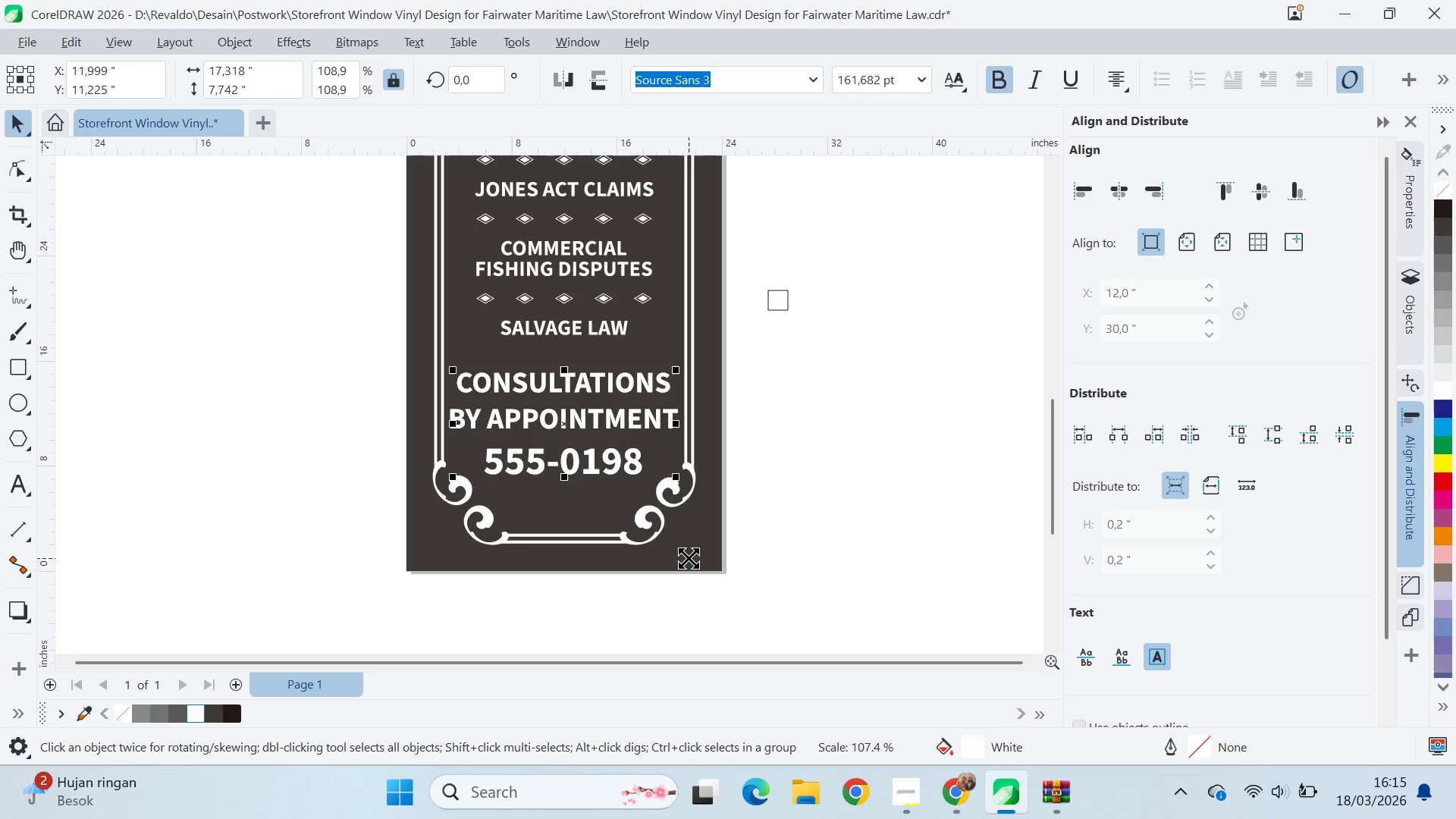 
hold_key(key=ShiftLeft, duration=1.47)
 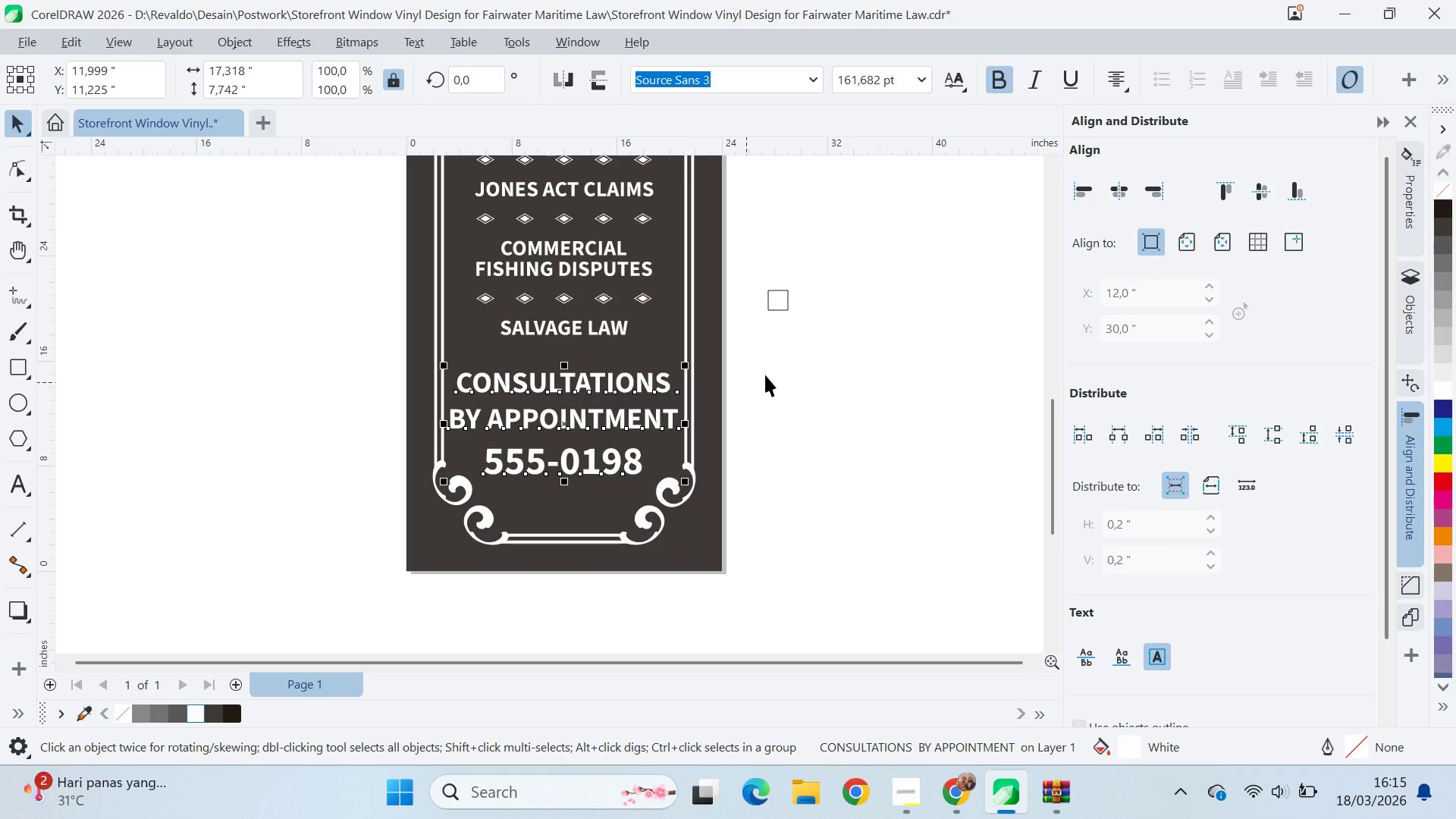 
left_click([811, 358])
 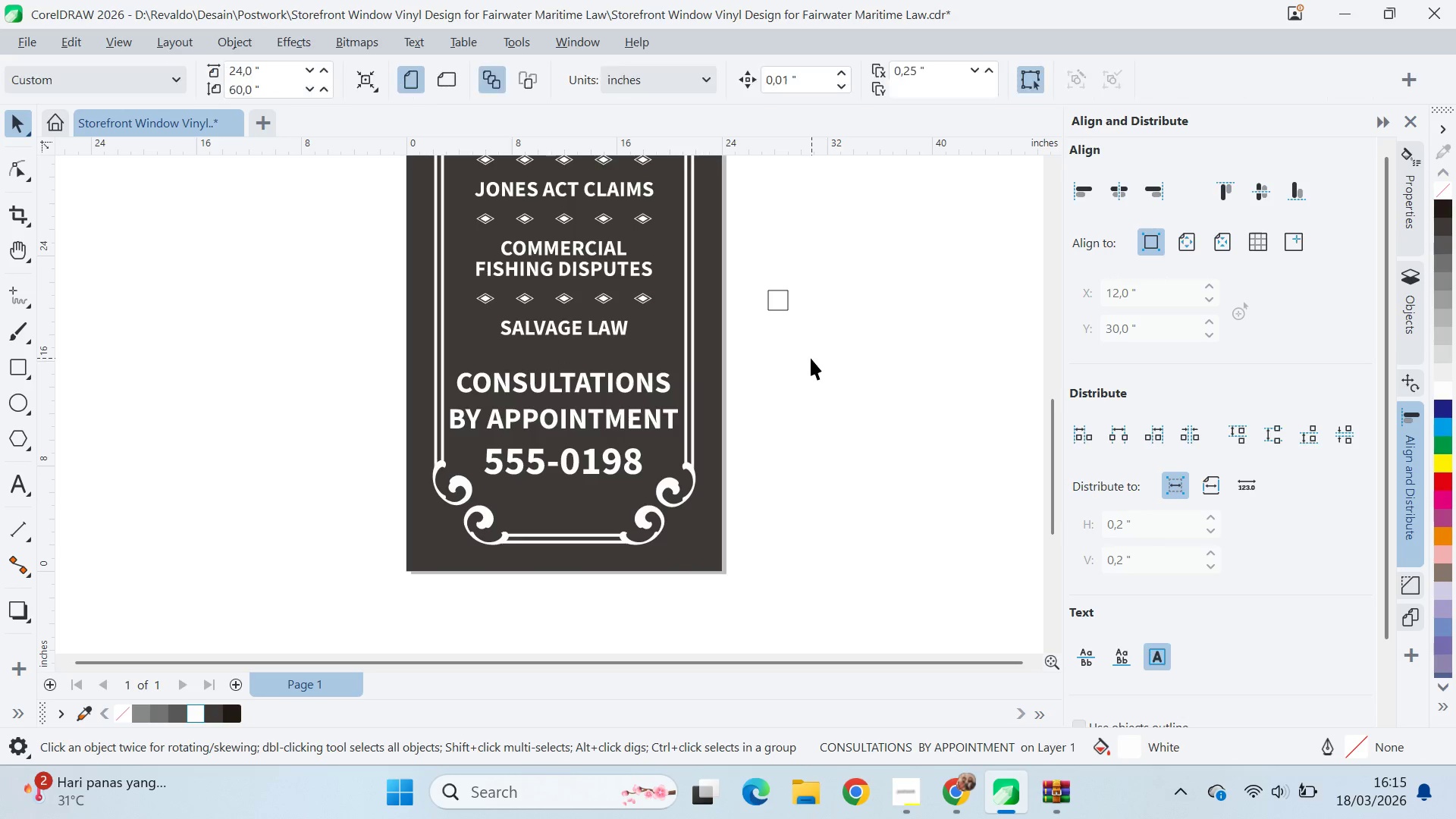 
type(qv)
 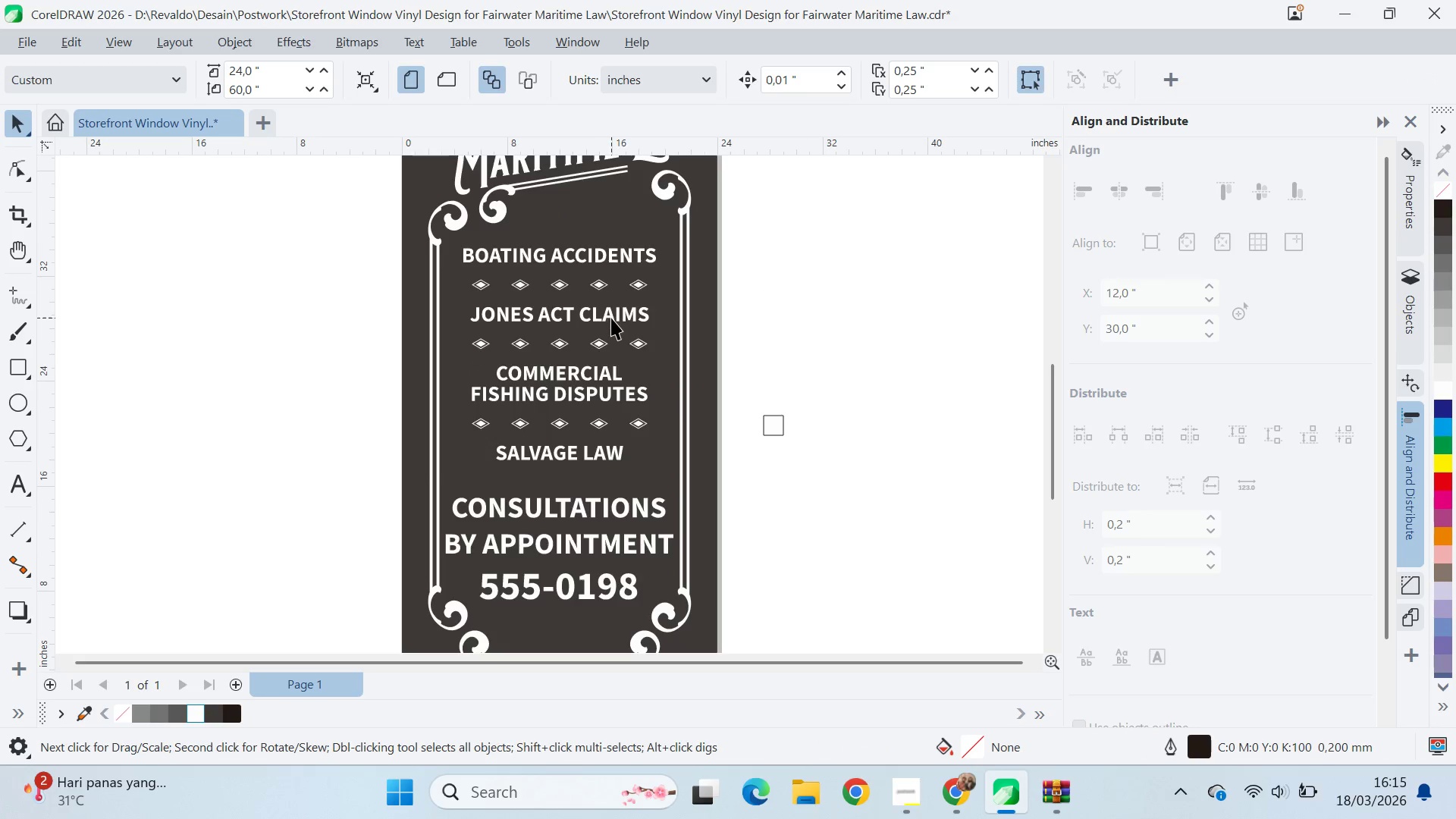 
left_click_drag(start_coordinate=[833, 281], to_coordinate=[828, 406])
 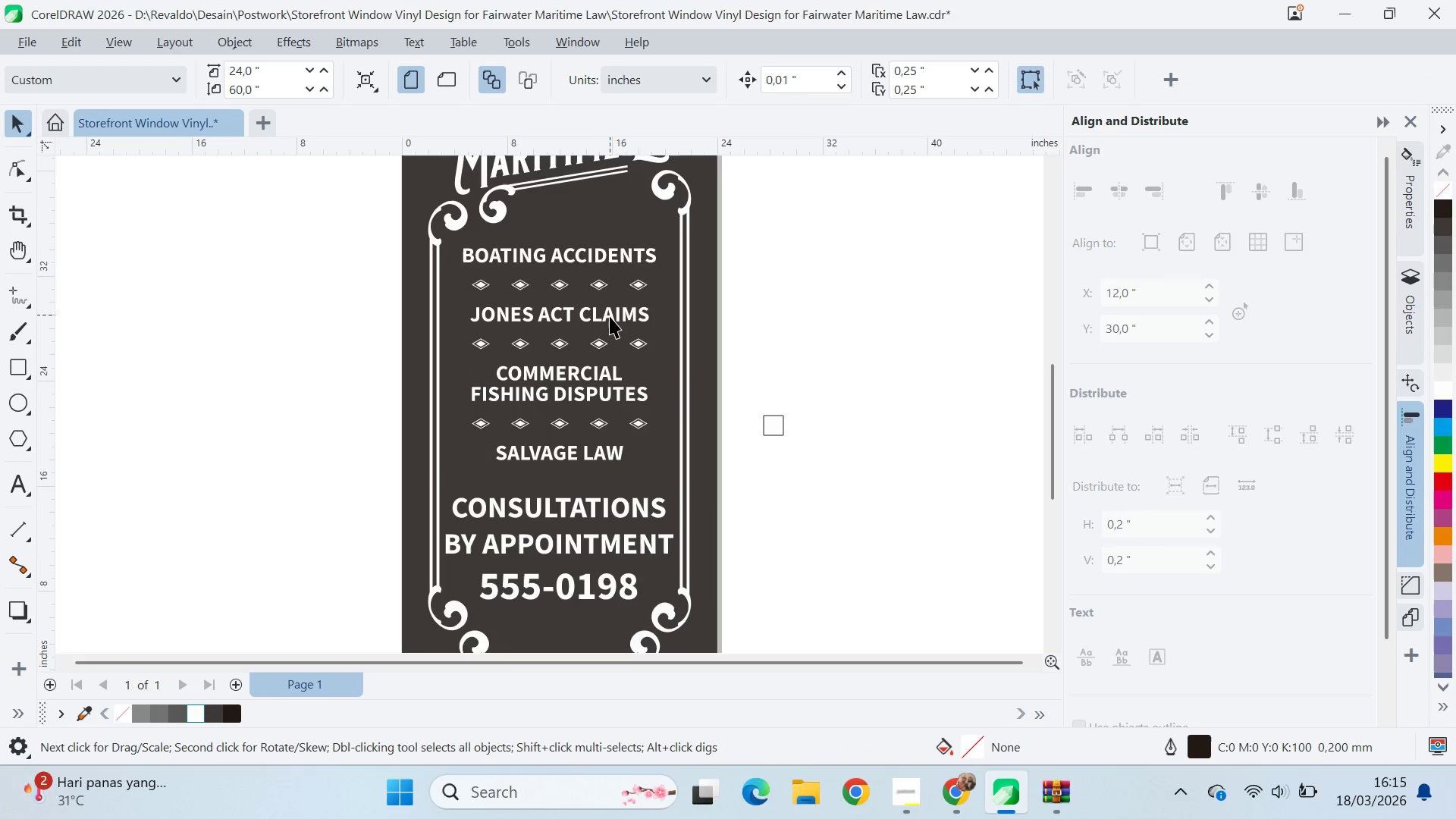 
left_click([611, 318])
 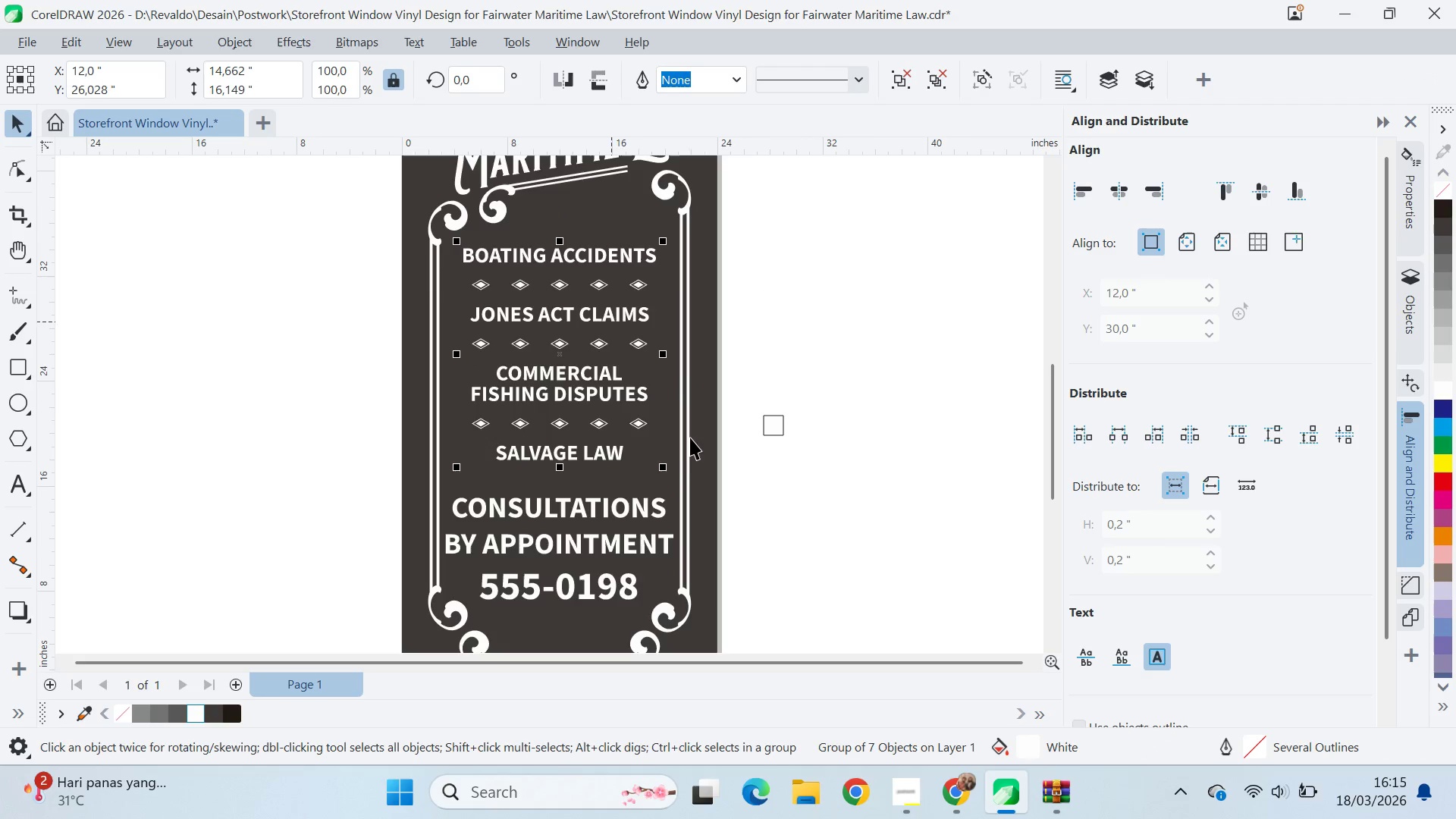 
hold_key(key=ShiftLeft, duration=1.52)
left_click_drag(start_coordinate=[664, 465], to_coordinate=[668, 472])
 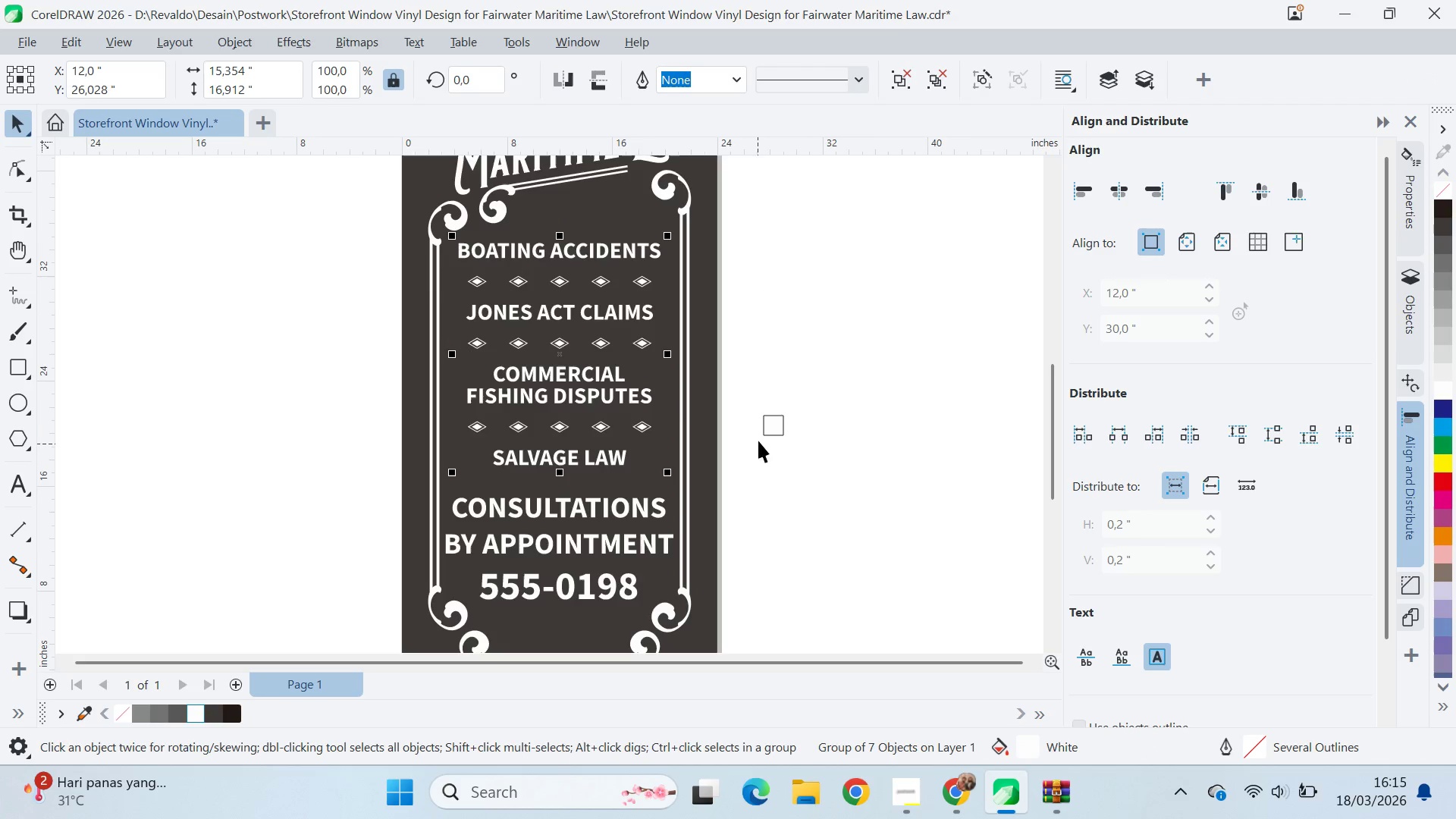 
key(Shift+ShiftLeft)
 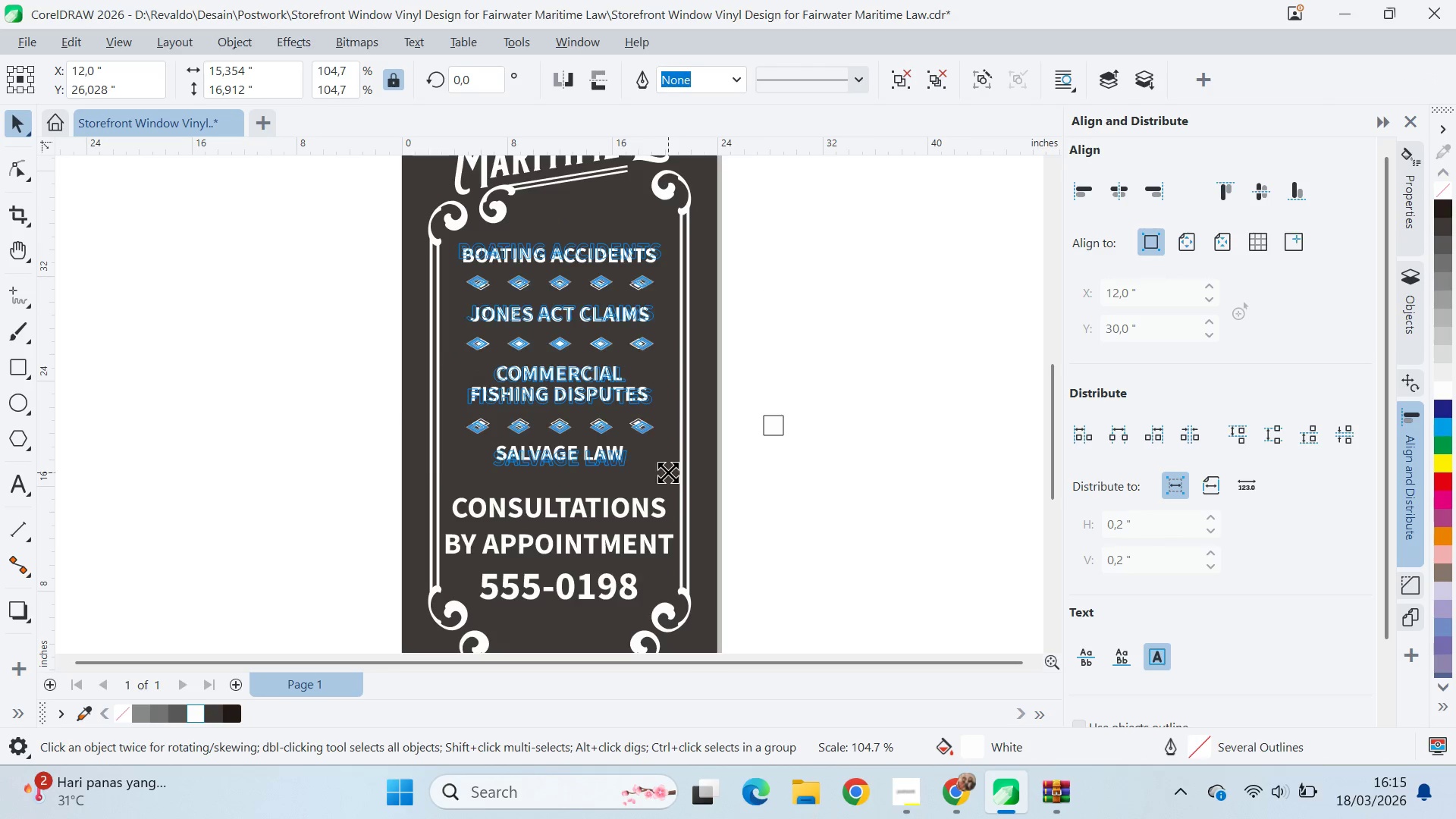 
key(Shift+ShiftLeft)
 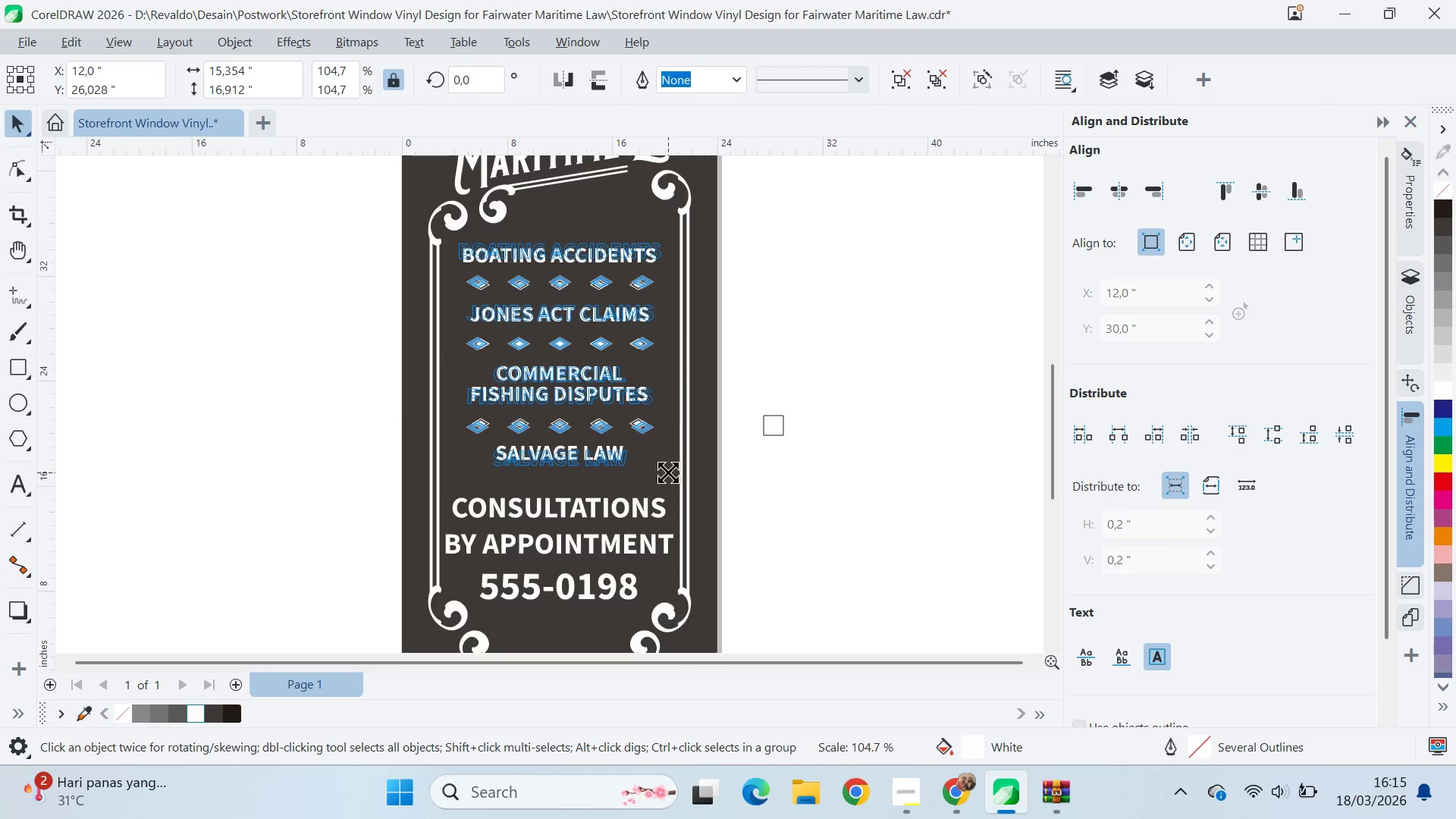 
key(Shift+ShiftLeft)
 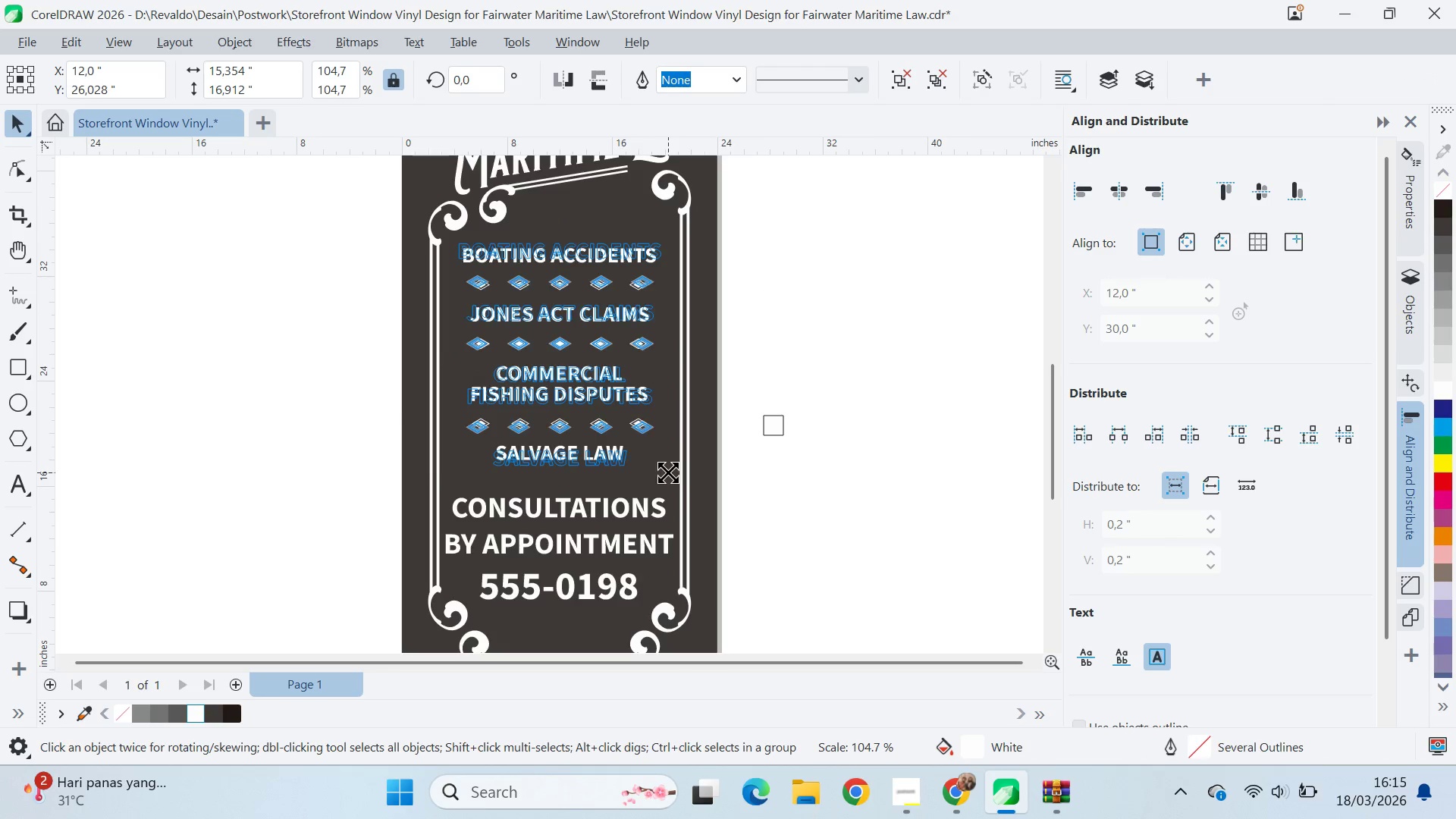 
key(Shift+ShiftLeft)
 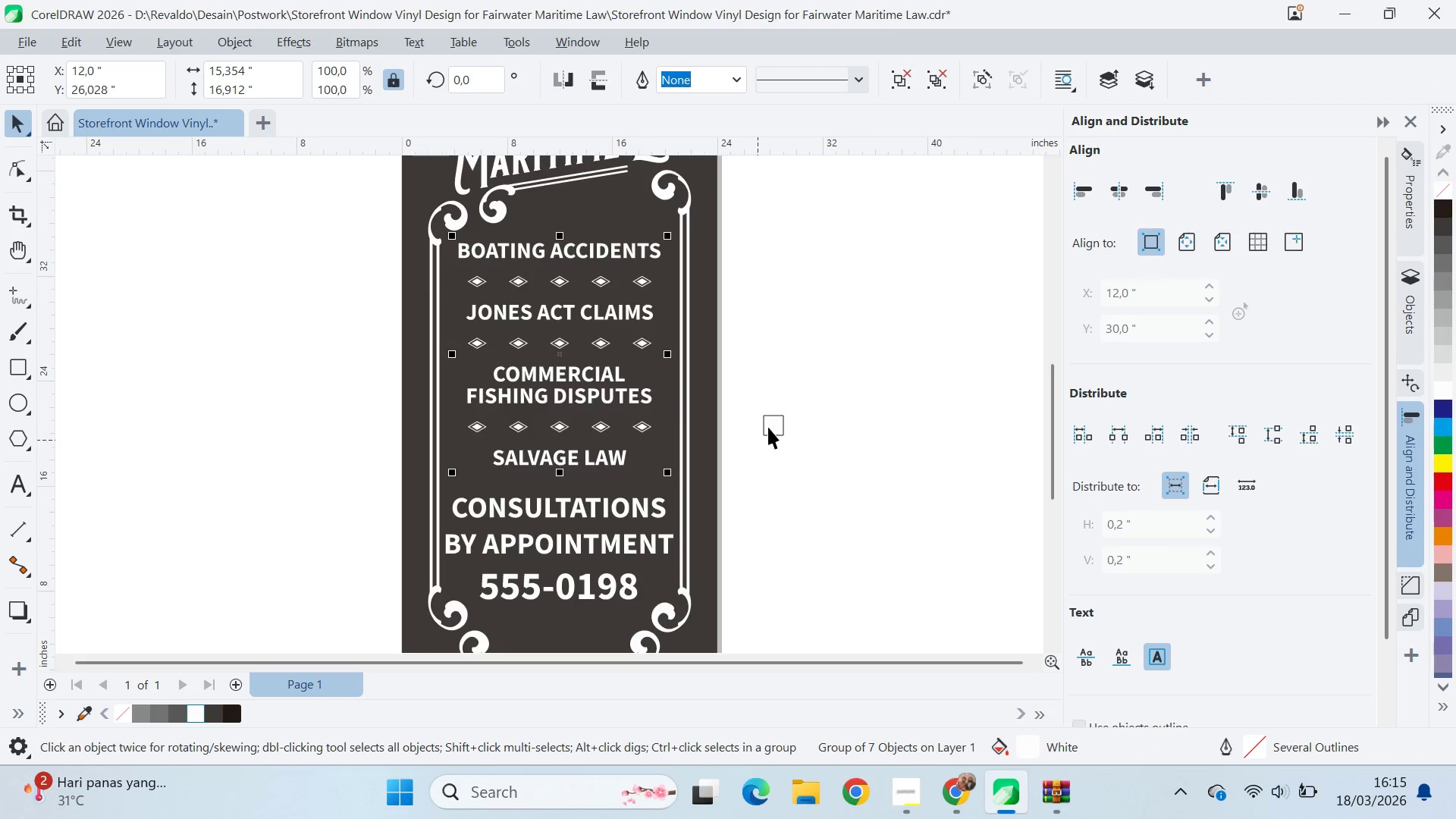 
left_click_drag(start_coordinate=[775, 419], to_coordinate=[783, 375])
 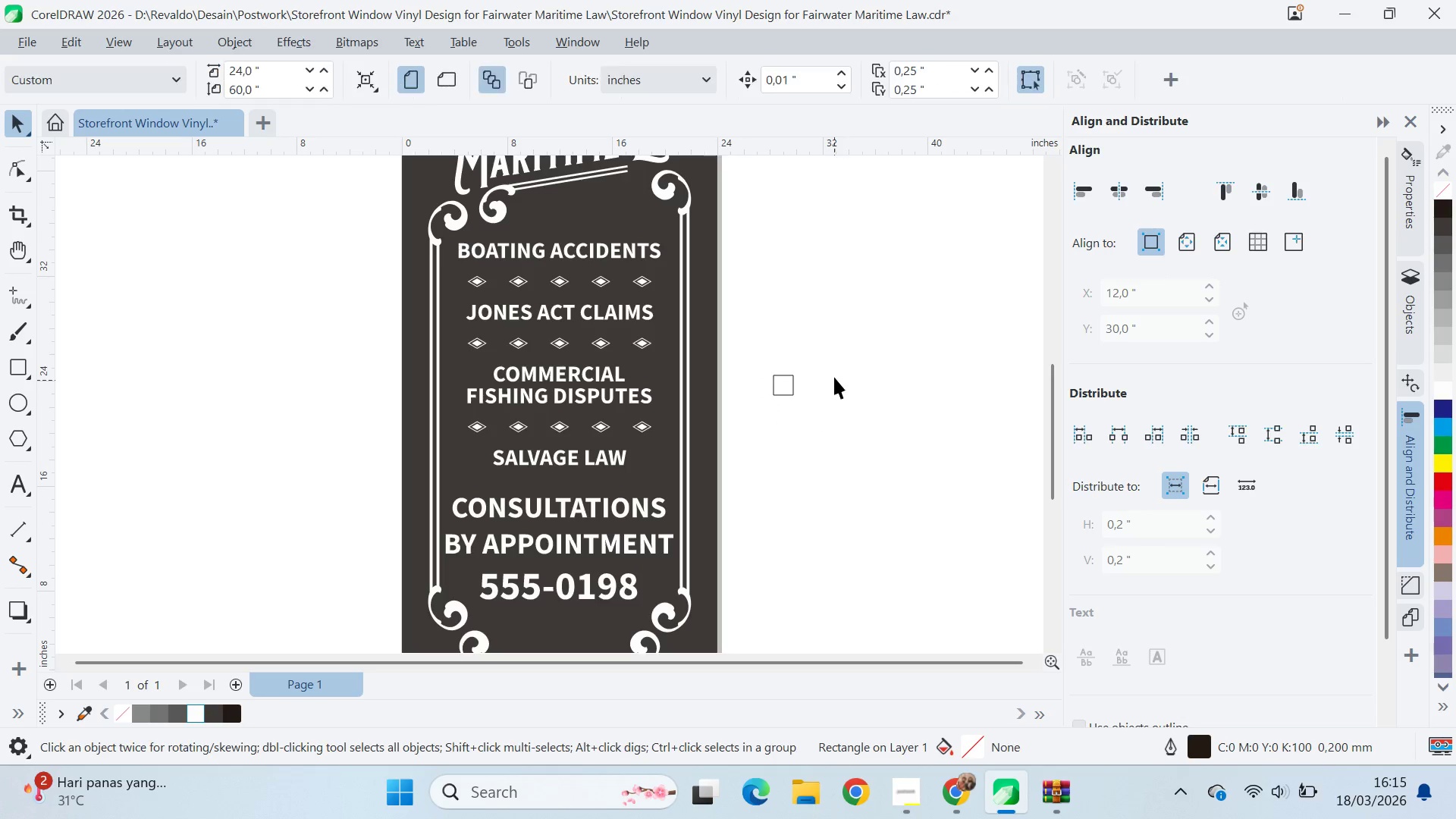 
key(Q)
 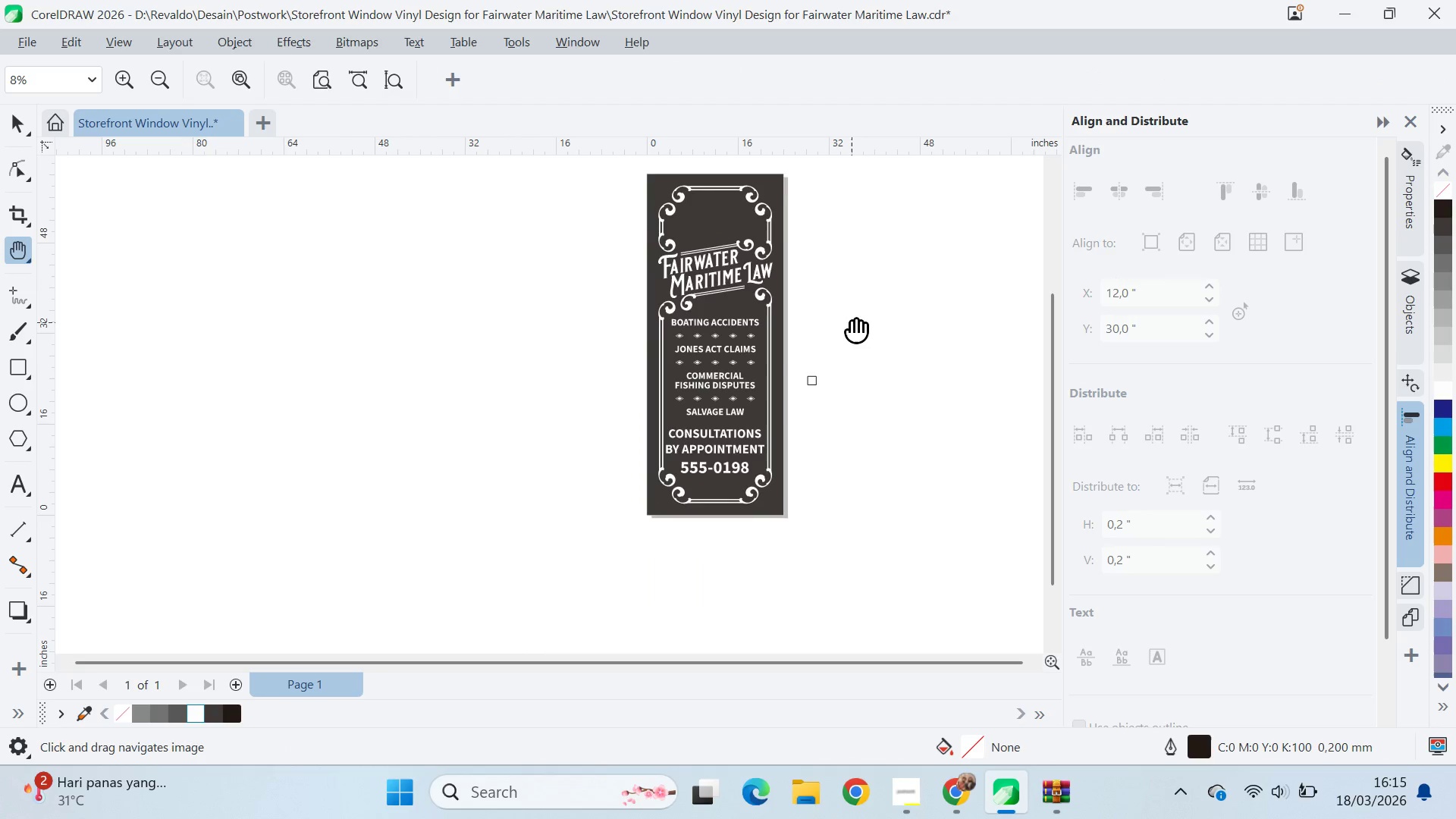 
scroll: coordinate [834, 378], scroll_direction: down, amount: 6.0
 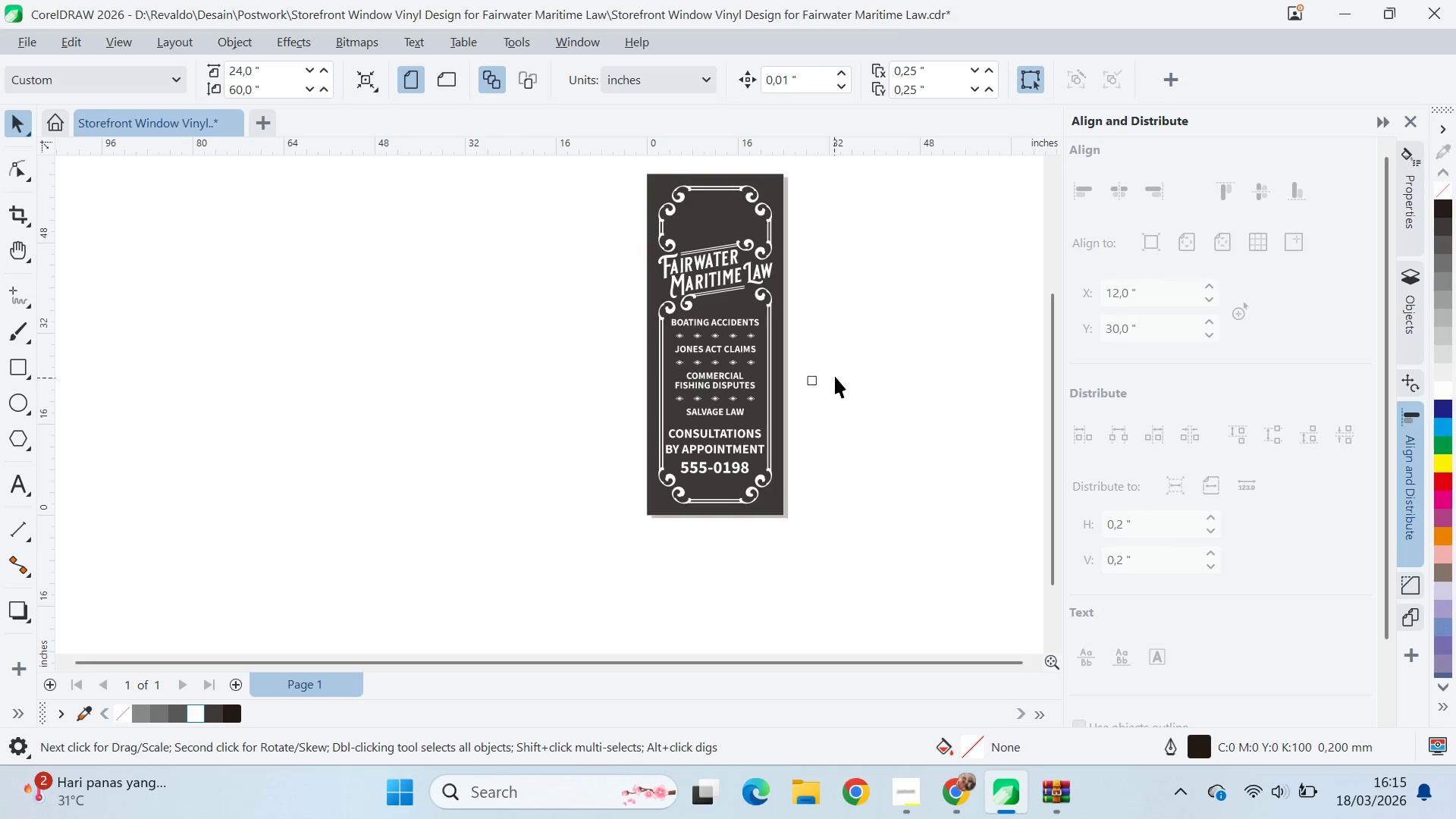 
left_click_drag(start_coordinate=[852, 322], to_coordinate=[806, 372])
 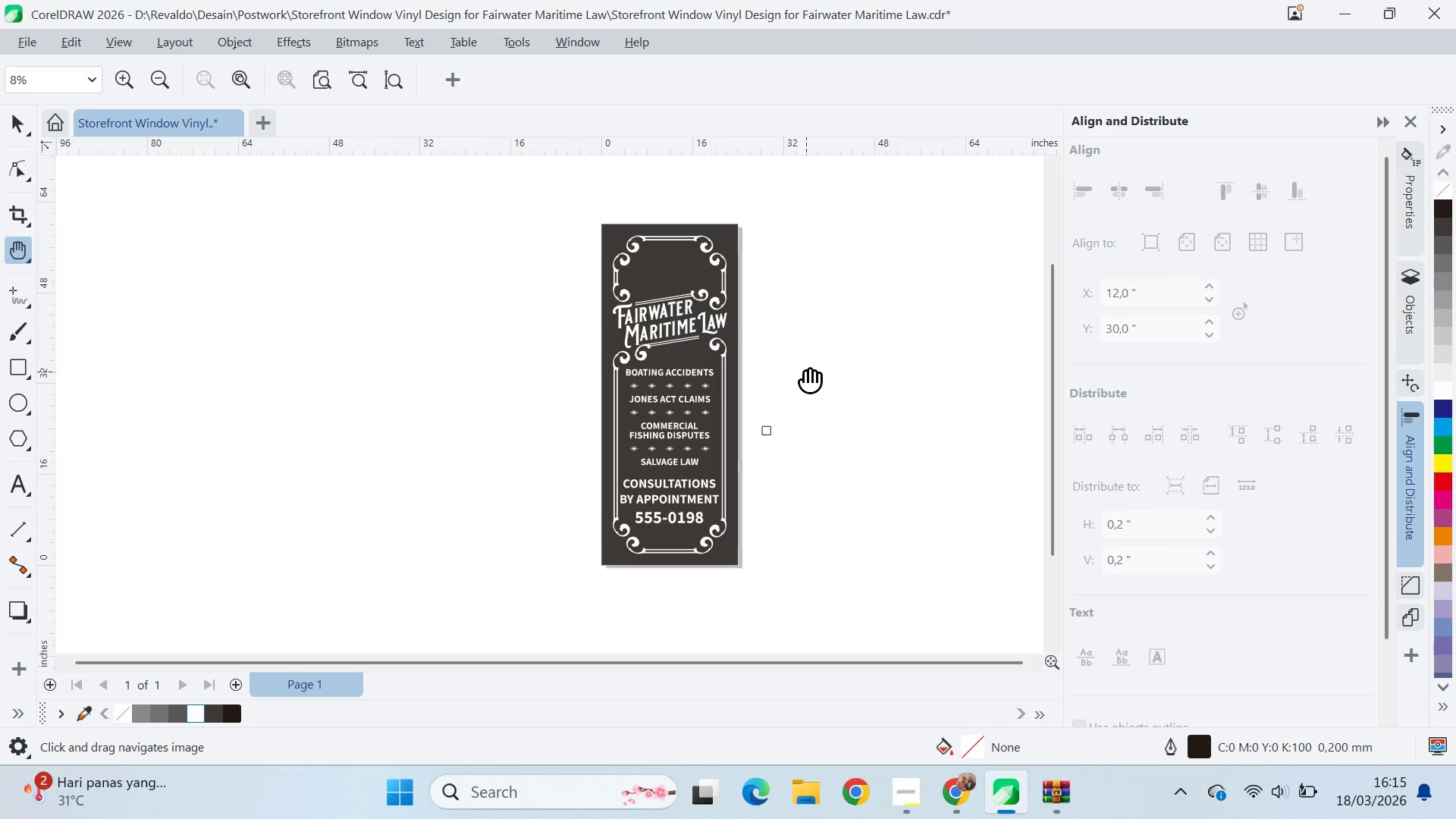 
key(V)
 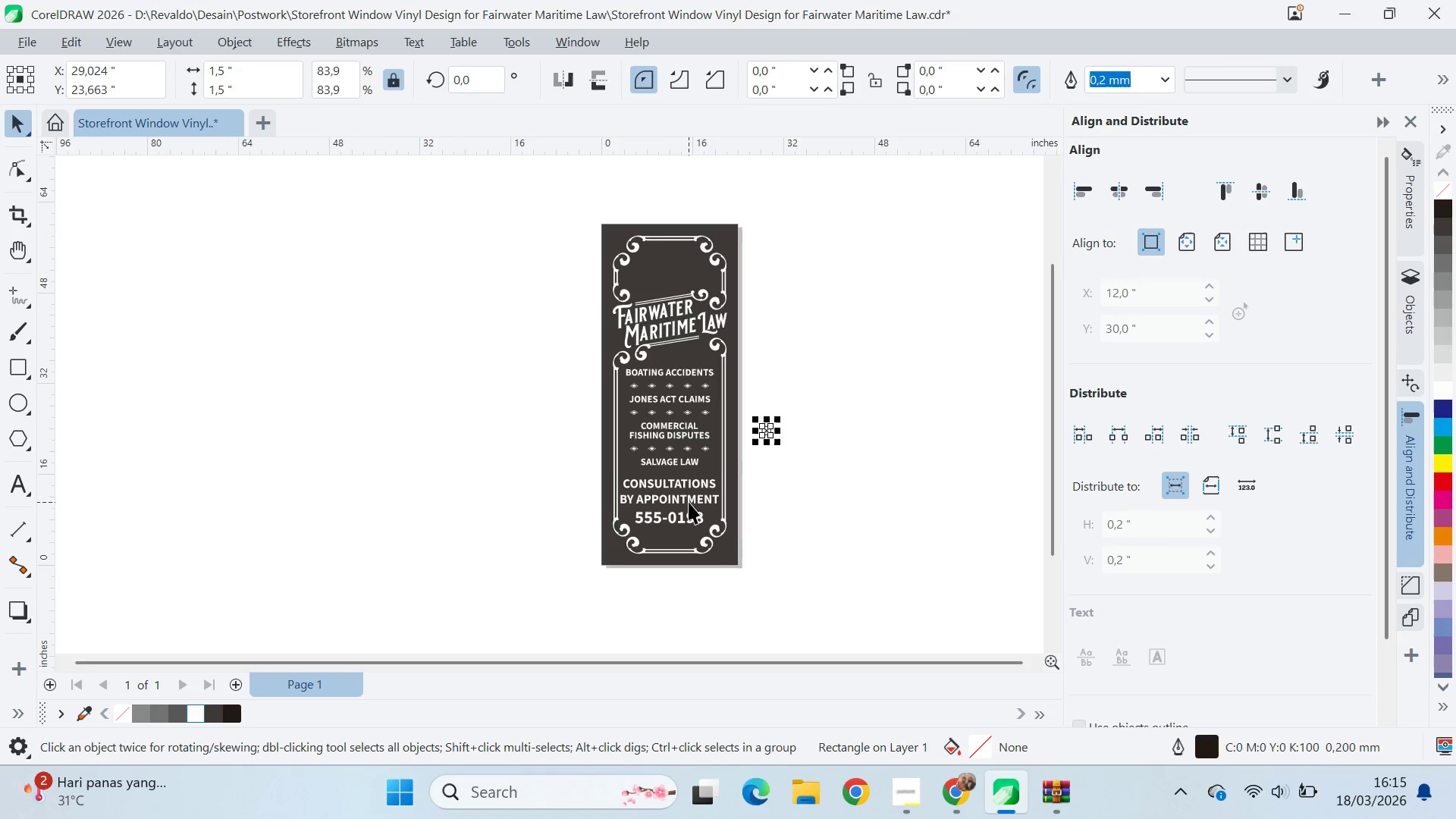 
scroll: coordinate [720, 526], scroll_direction: up, amount: 7.0
 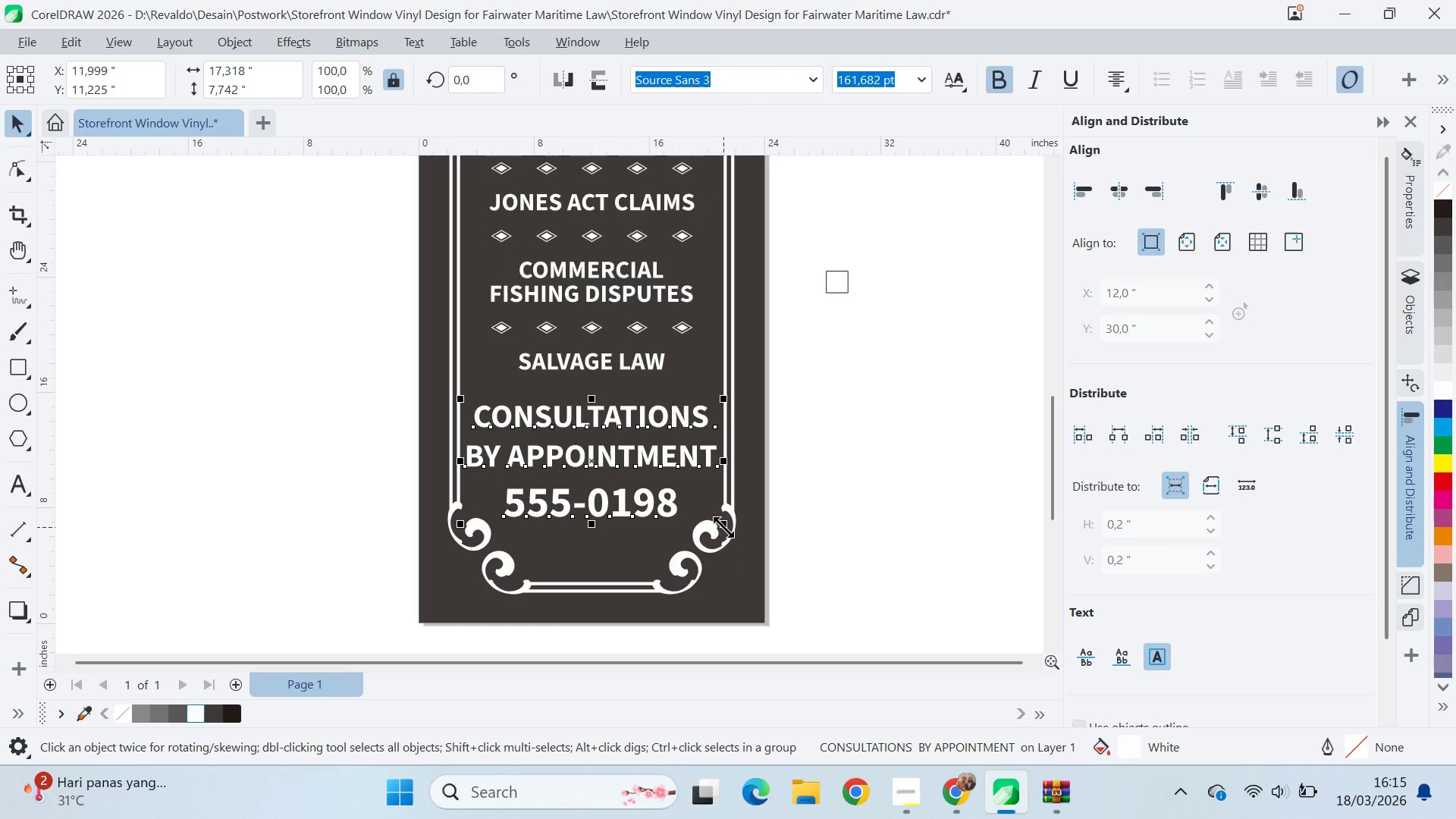 
left_click_drag(start_coordinate=[723, 526], to_coordinate=[715, 539])
 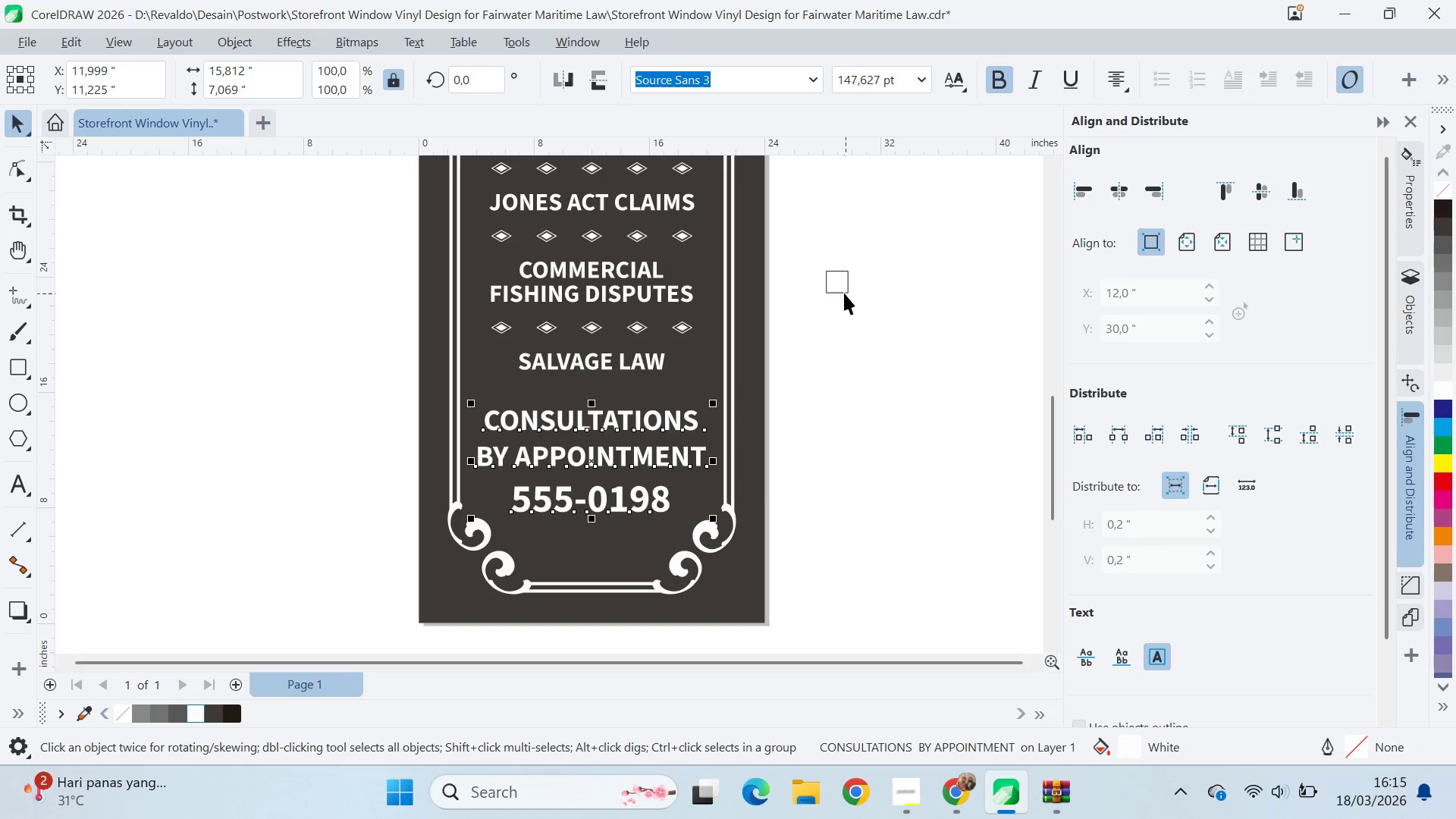 
hold_key(key=ShiftLeft, duration=1.17)
 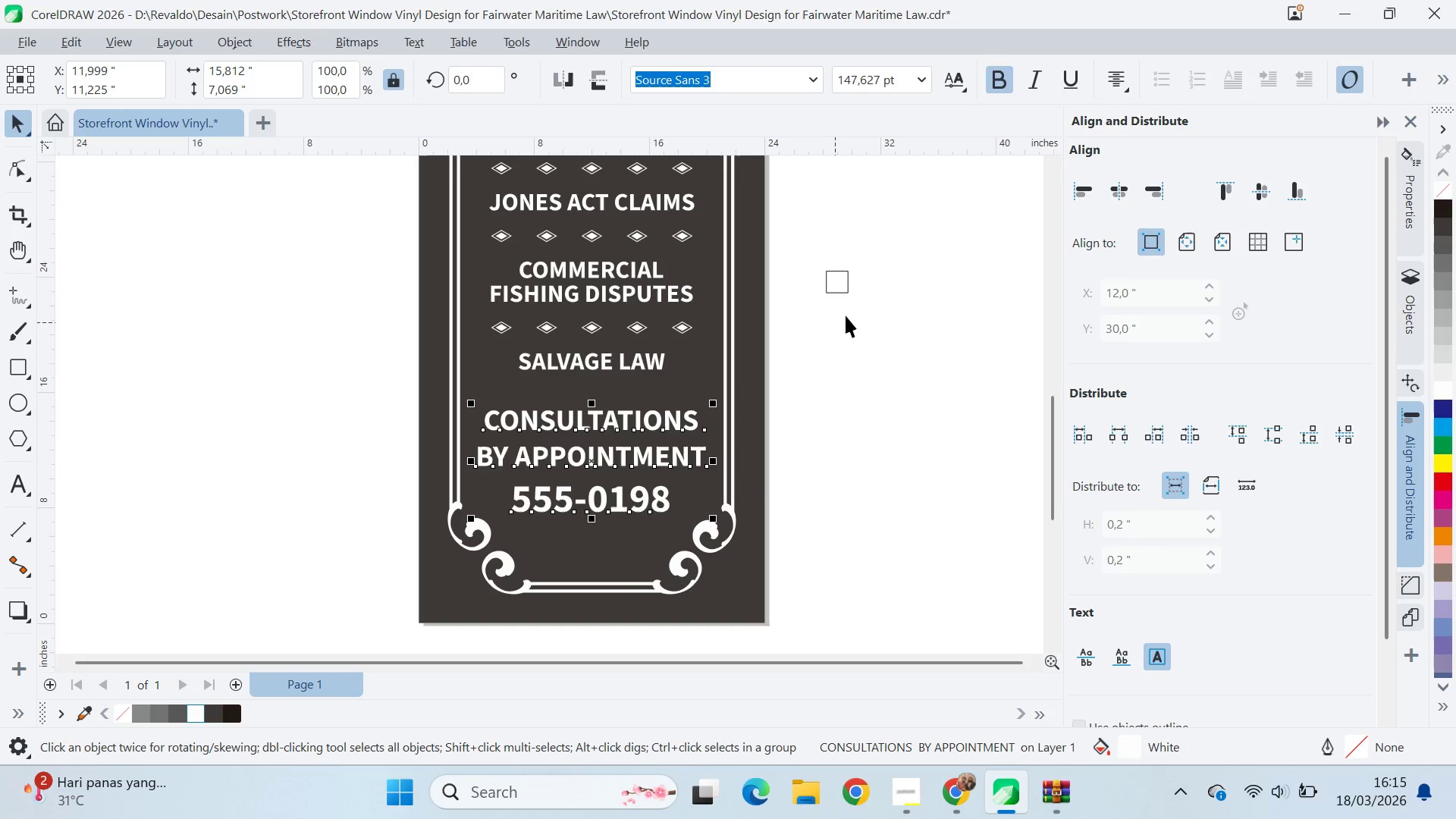 
left_click([843, 290])
 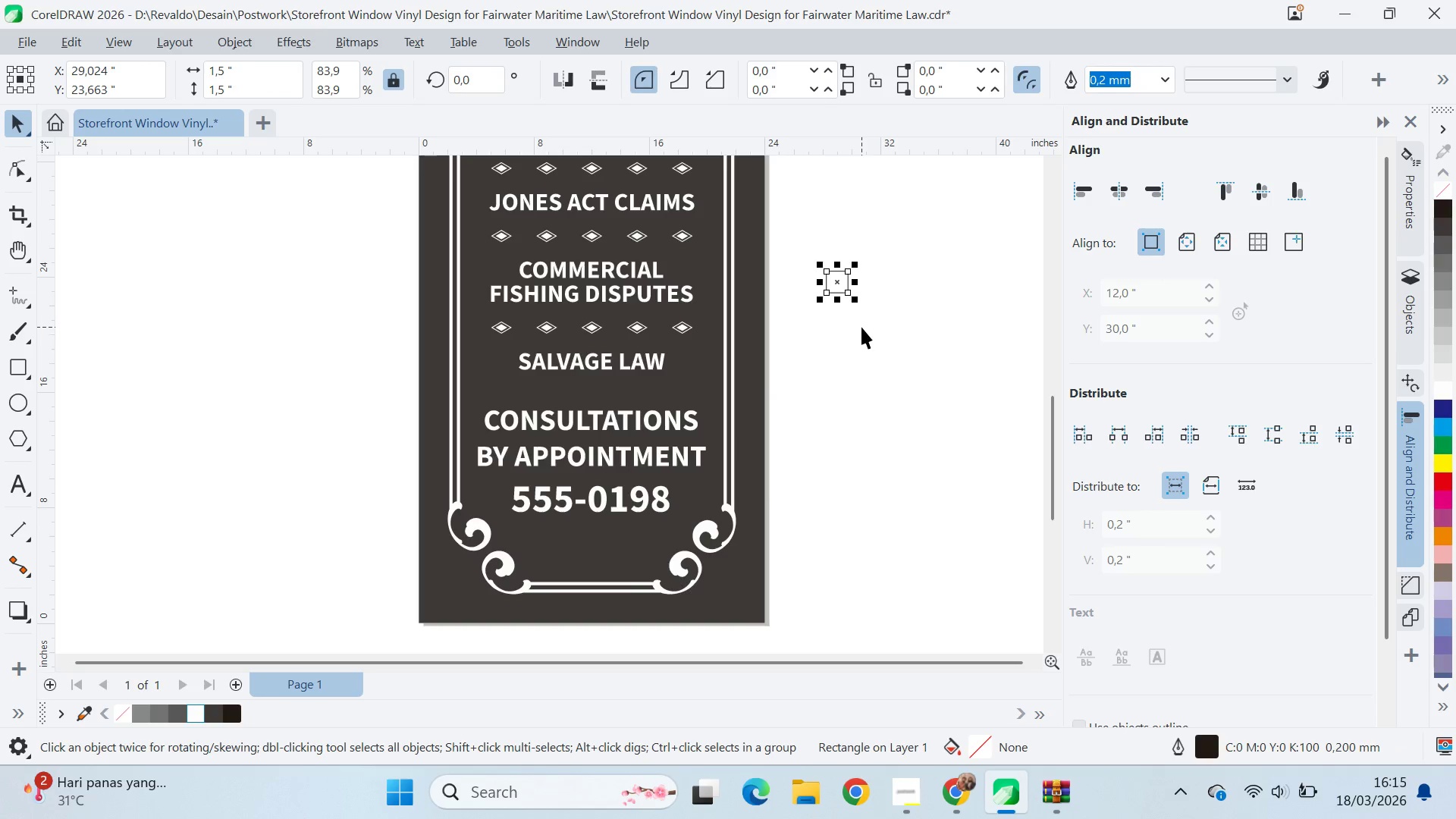 
key(Delete)
 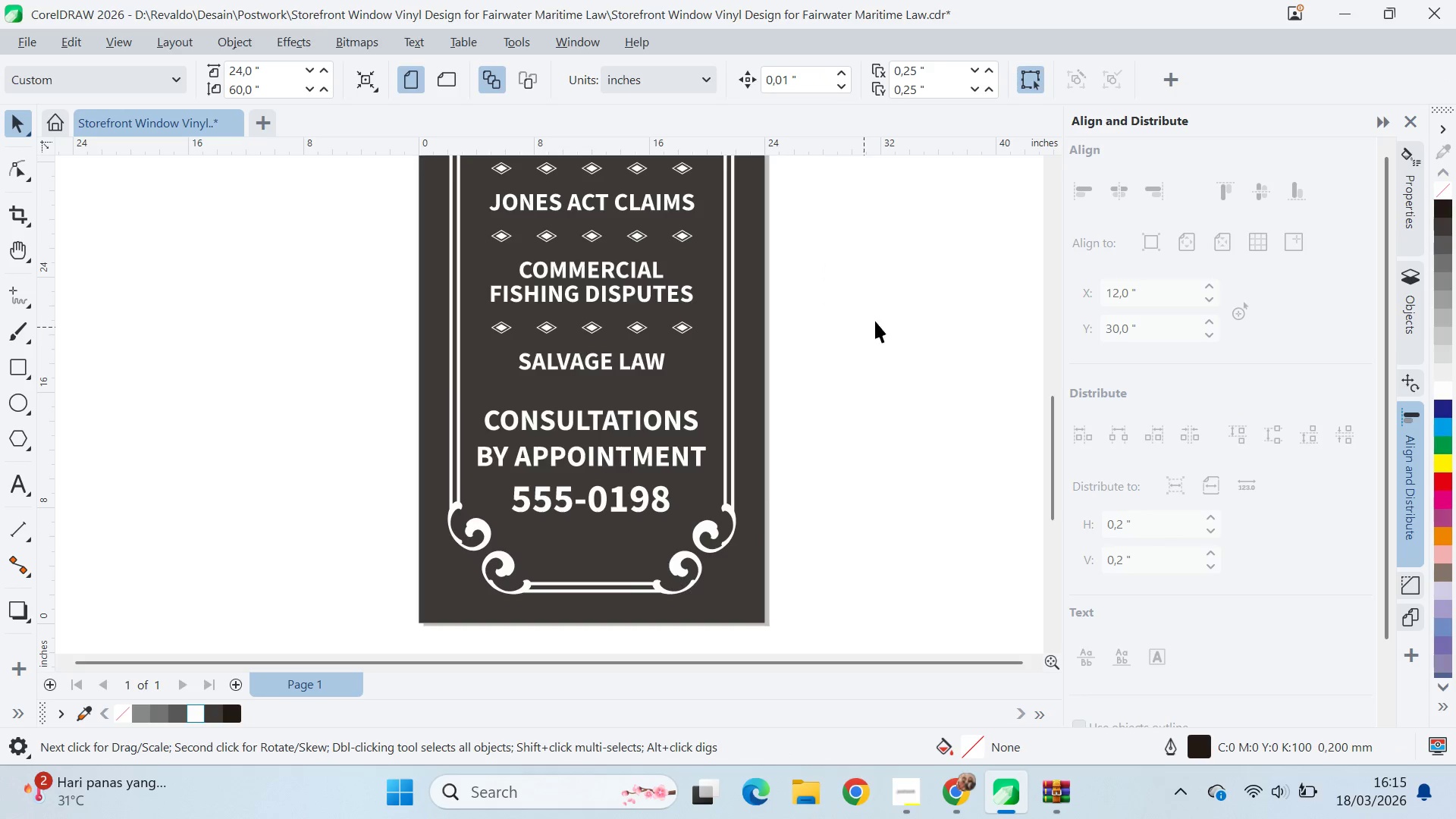 
type(qv)
 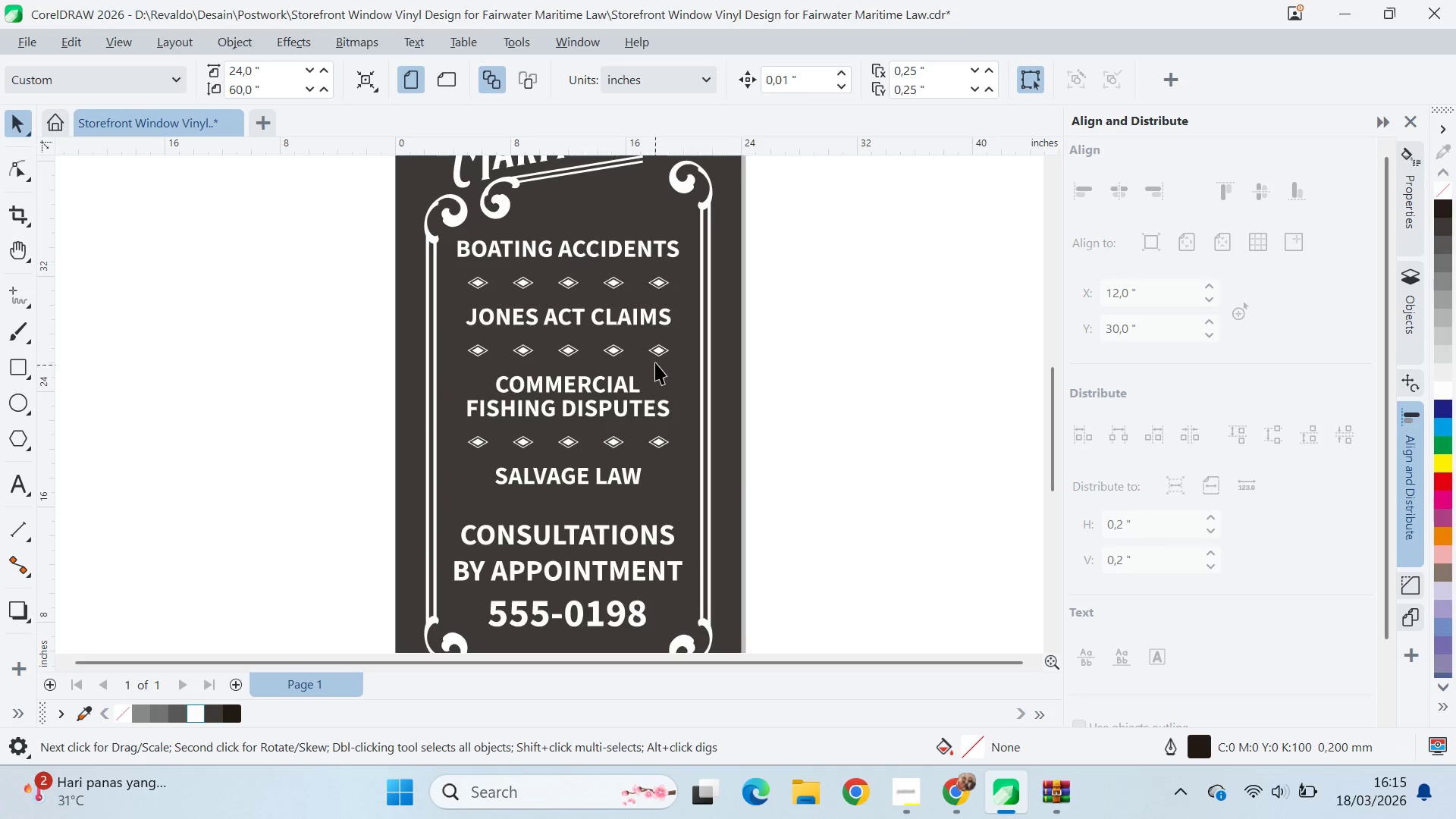 
left_click_drag(start_coordinate=[896, 310], to_coordinate=[873, 425])
 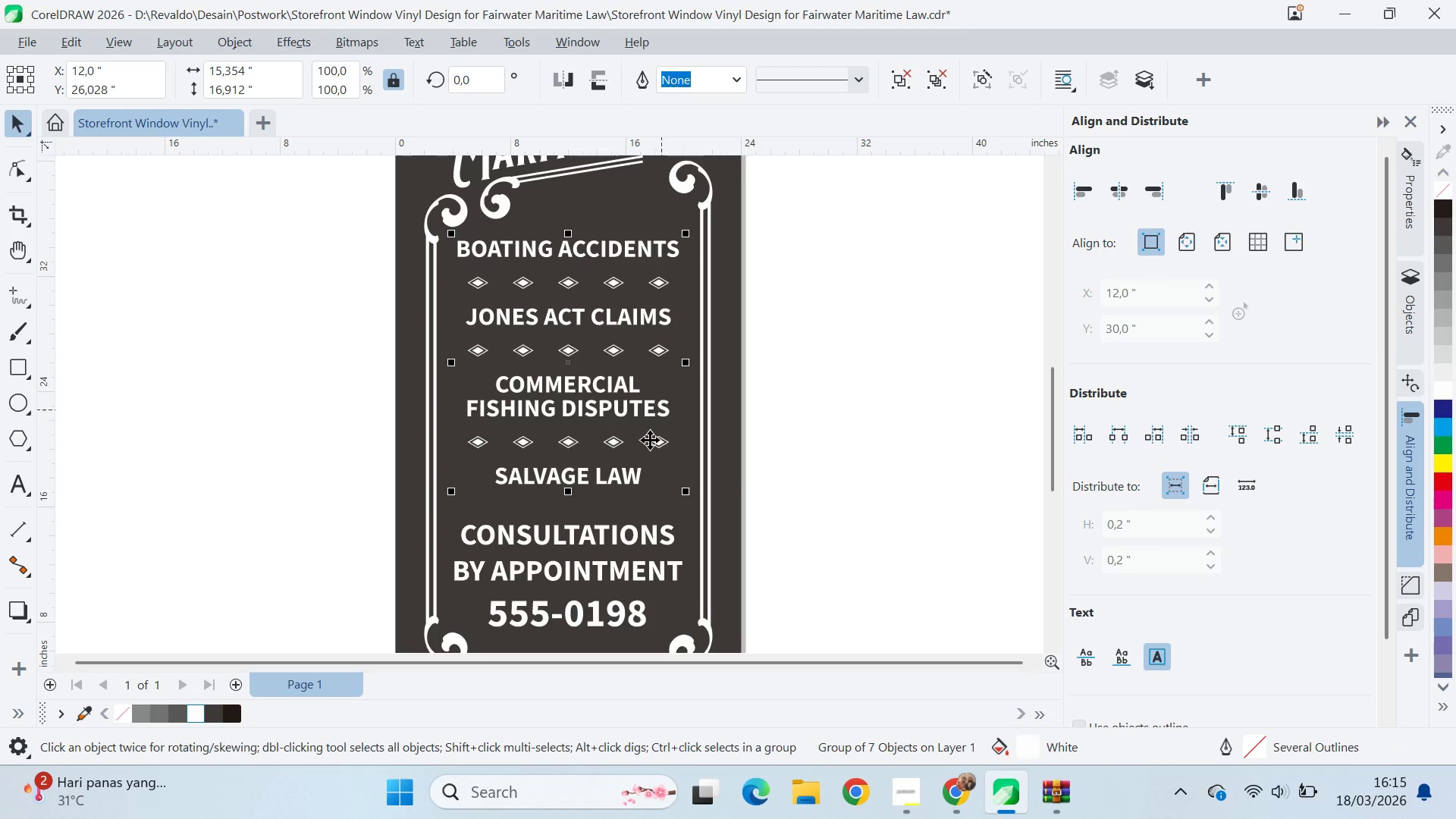 
left_click_drag(start_coordinate=[626, 535], to_coordinate=[626, 557])
 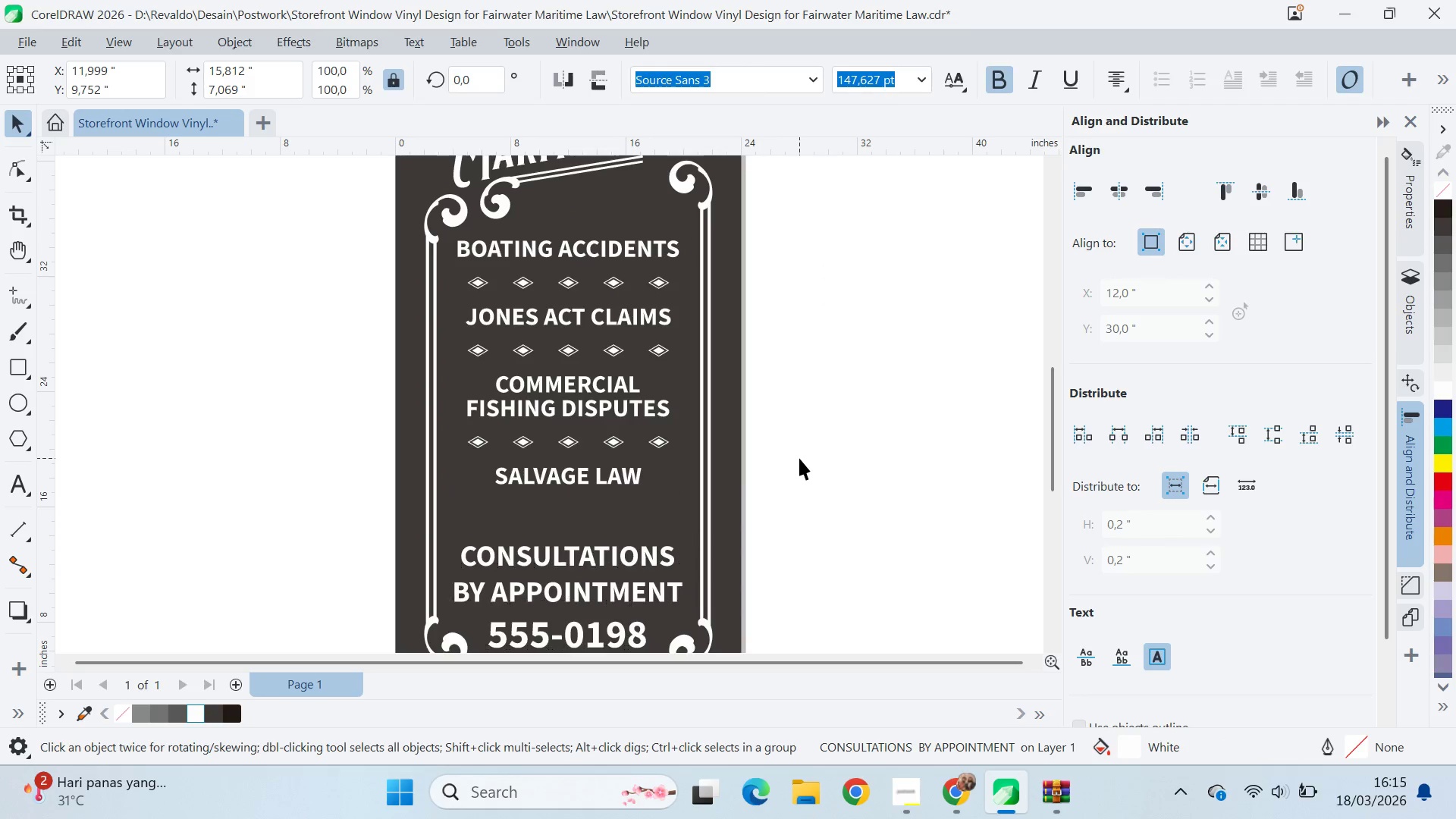 
hold_key(key=ShiftLeft, duration=1.23)
 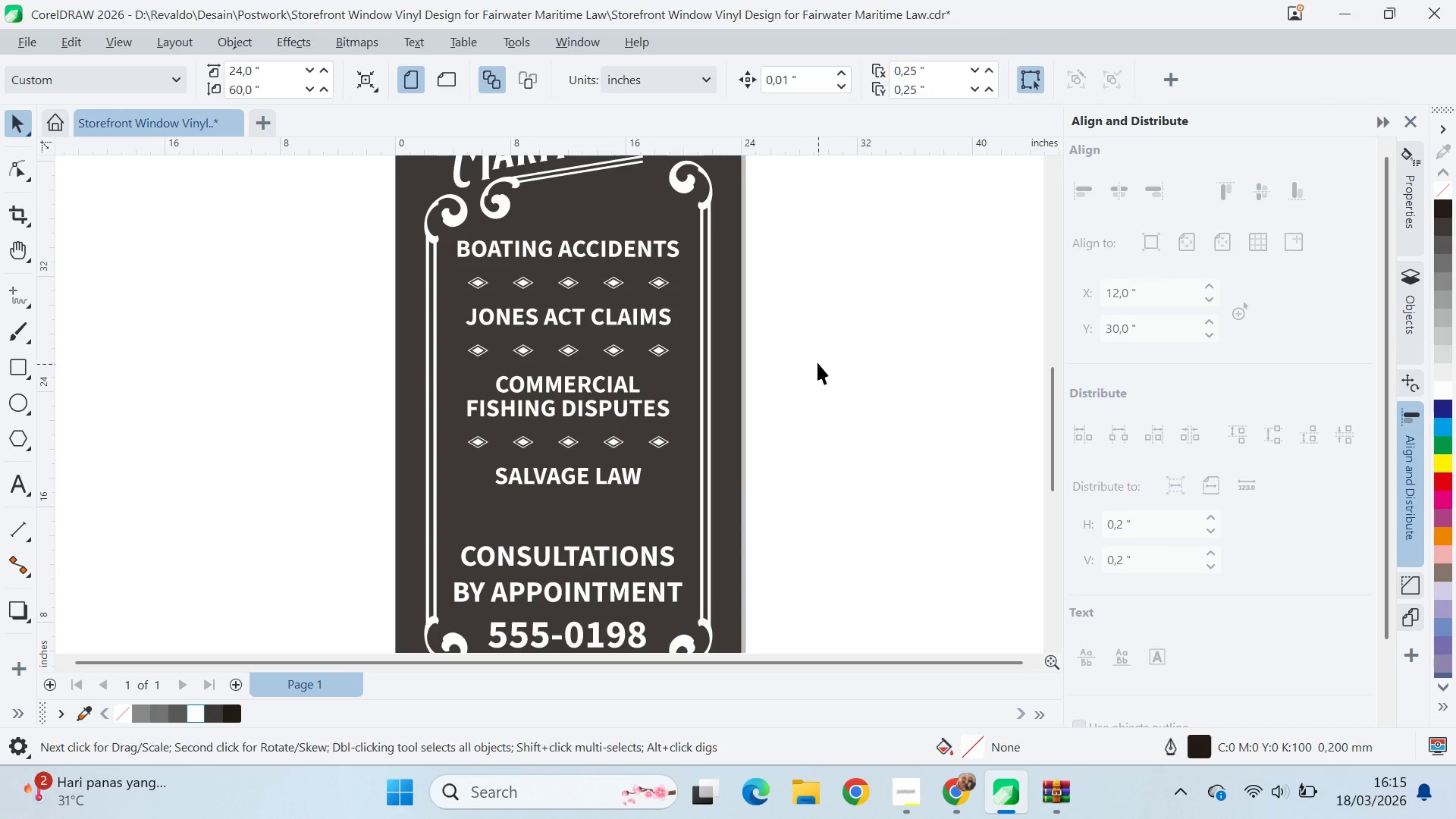 
key(Q)
 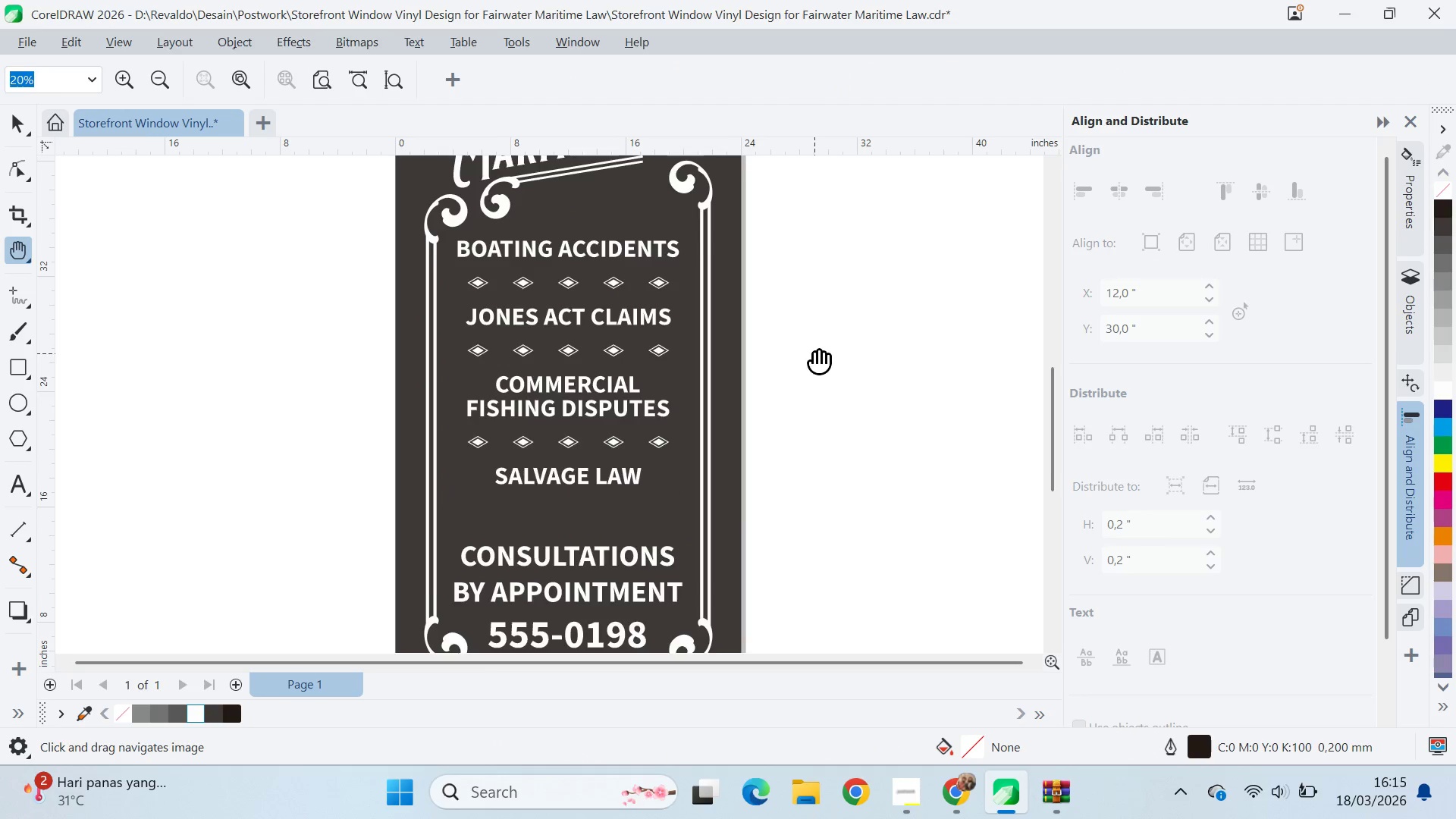 
left_click_drag(start_coordinate=[814, 353], to_coordinate=[810, 528])
 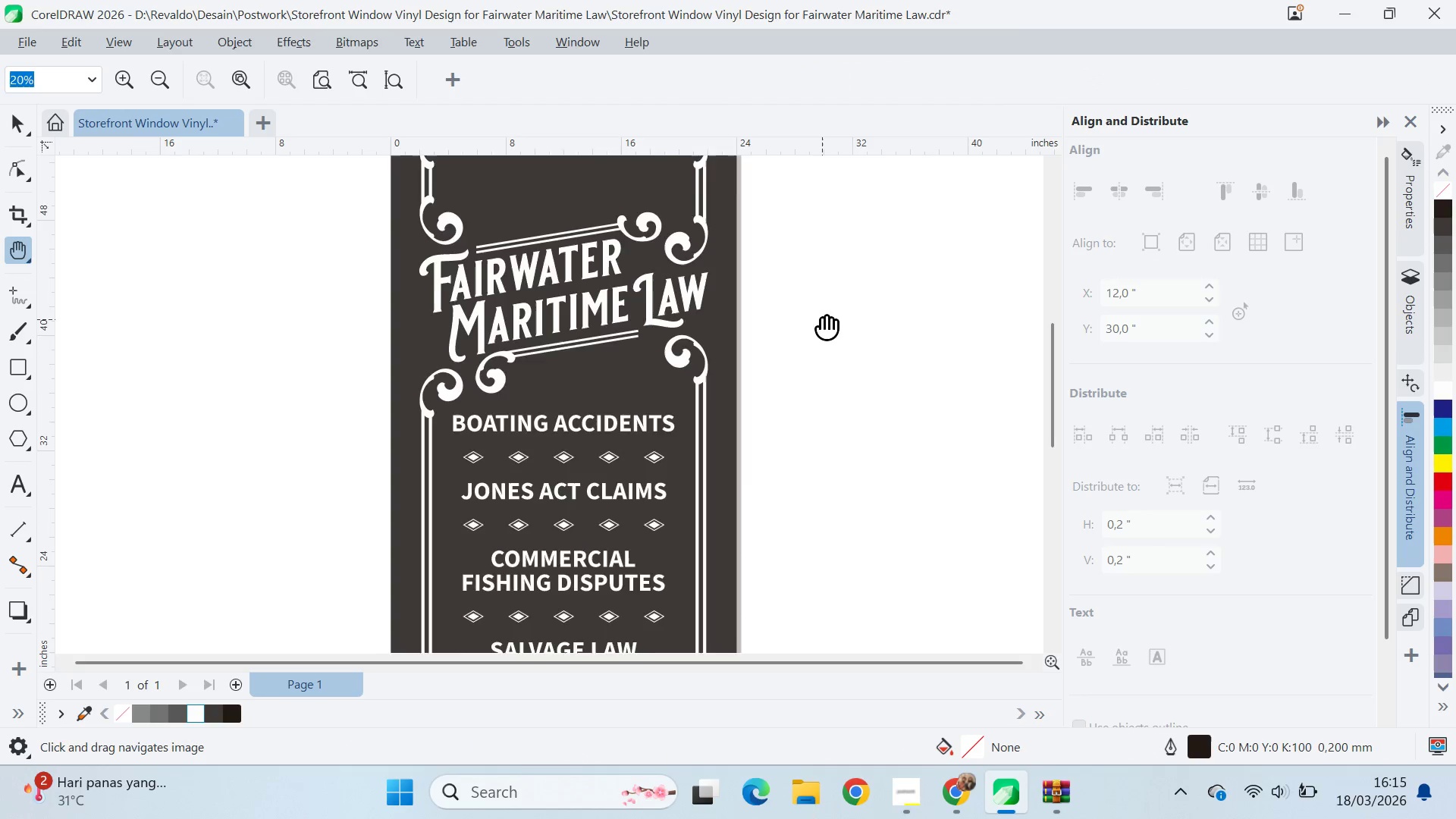 
left_click_drag(start_coordinate=[822, 318], to_coordinate=[852, 475])
 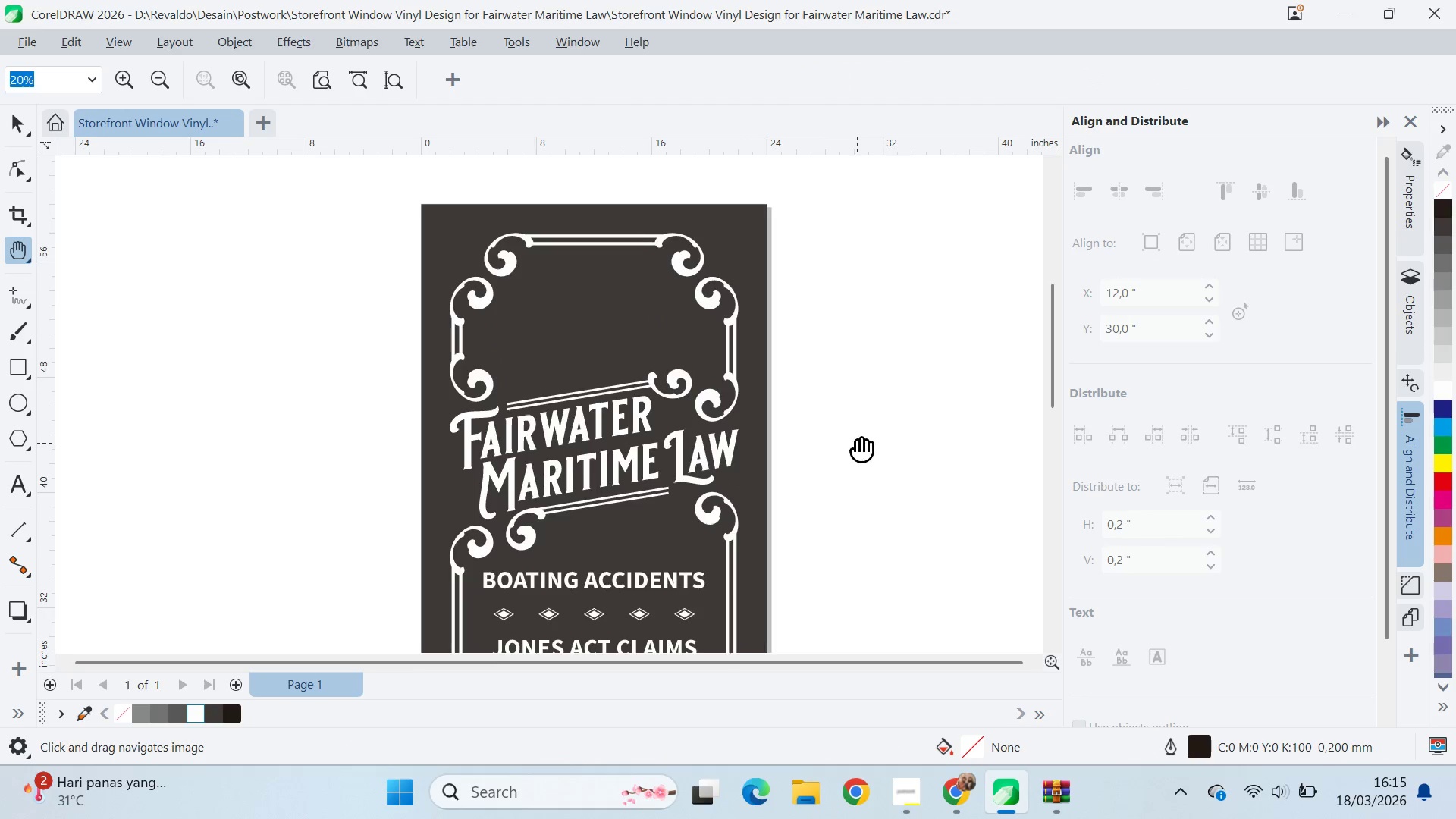 
left_click_drag(start_coordinate=[857, 441], to_coordinate=[779, 387])
 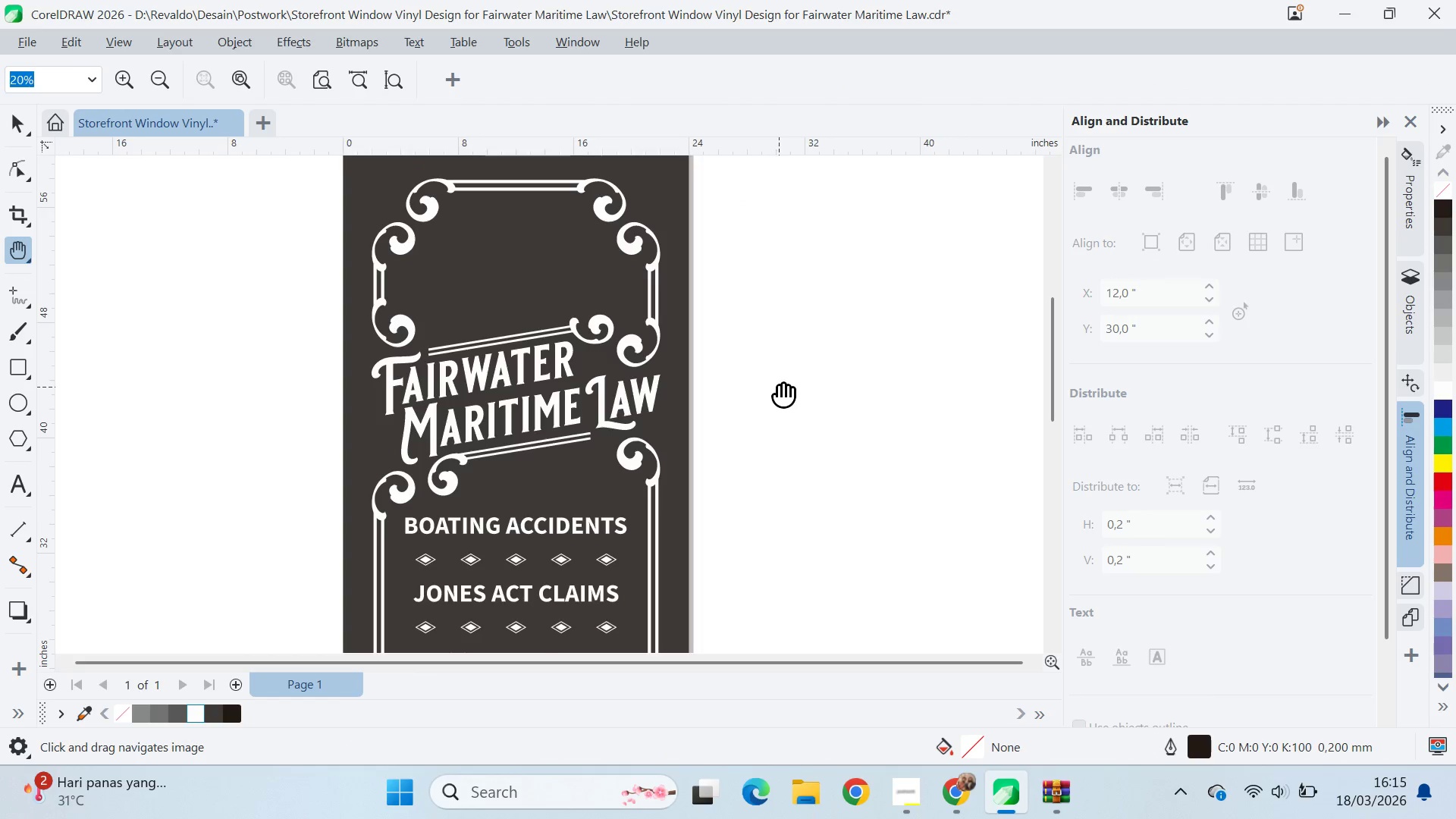 
key(Control+S)
 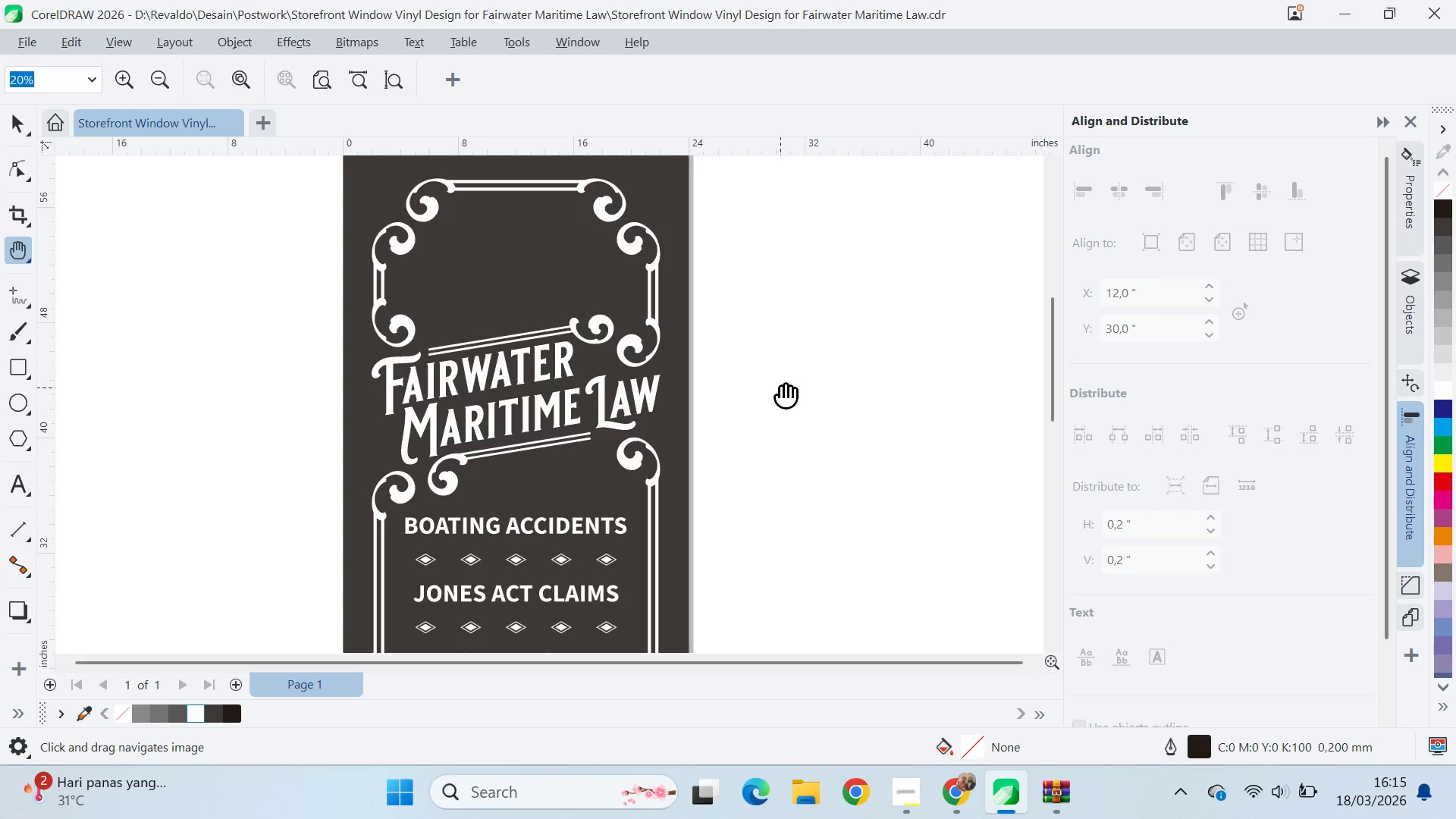 
key(Q)
 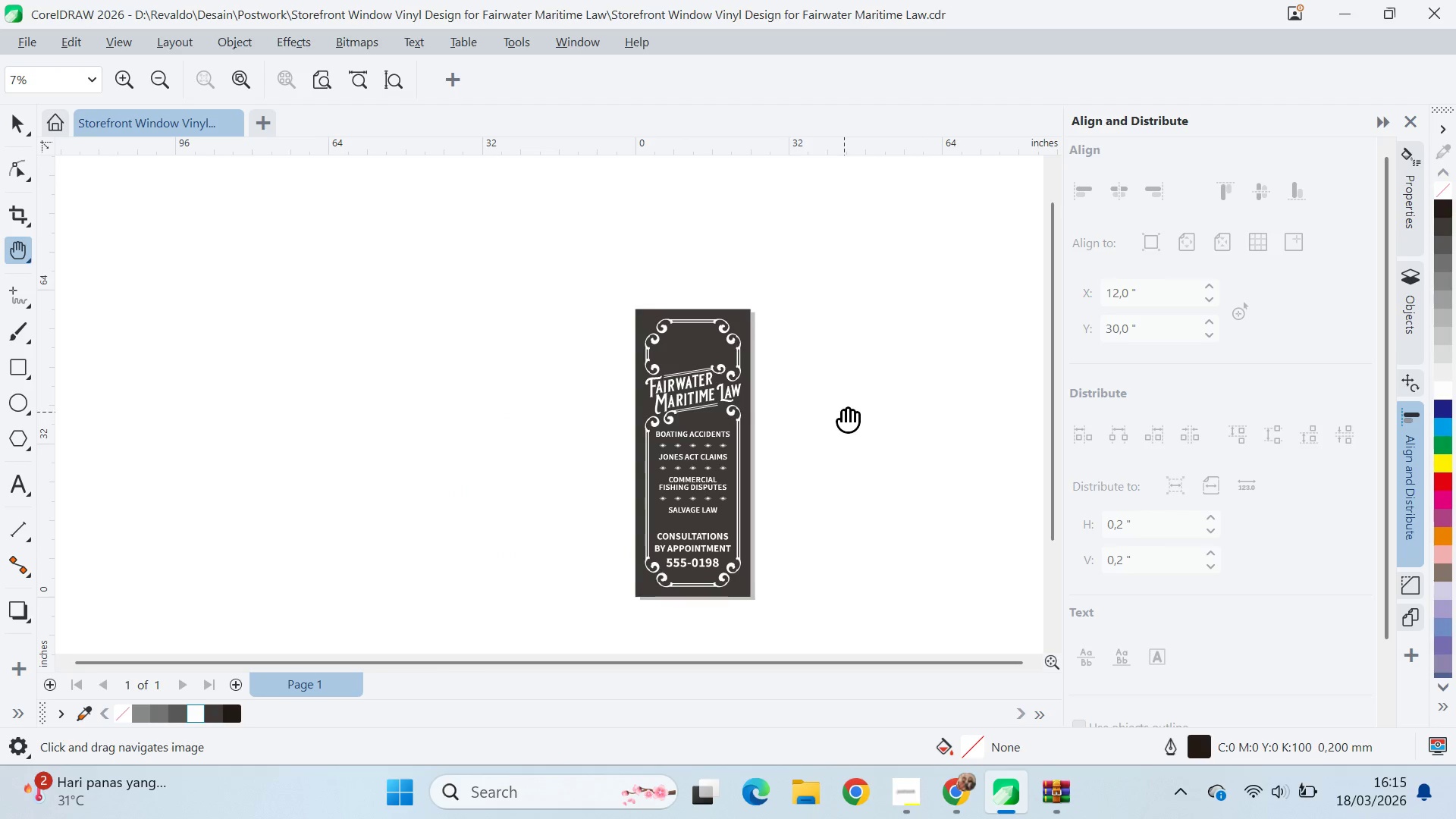 
scroll: coordinate [781, 389], scroll_direction: down, amount: 8.0
 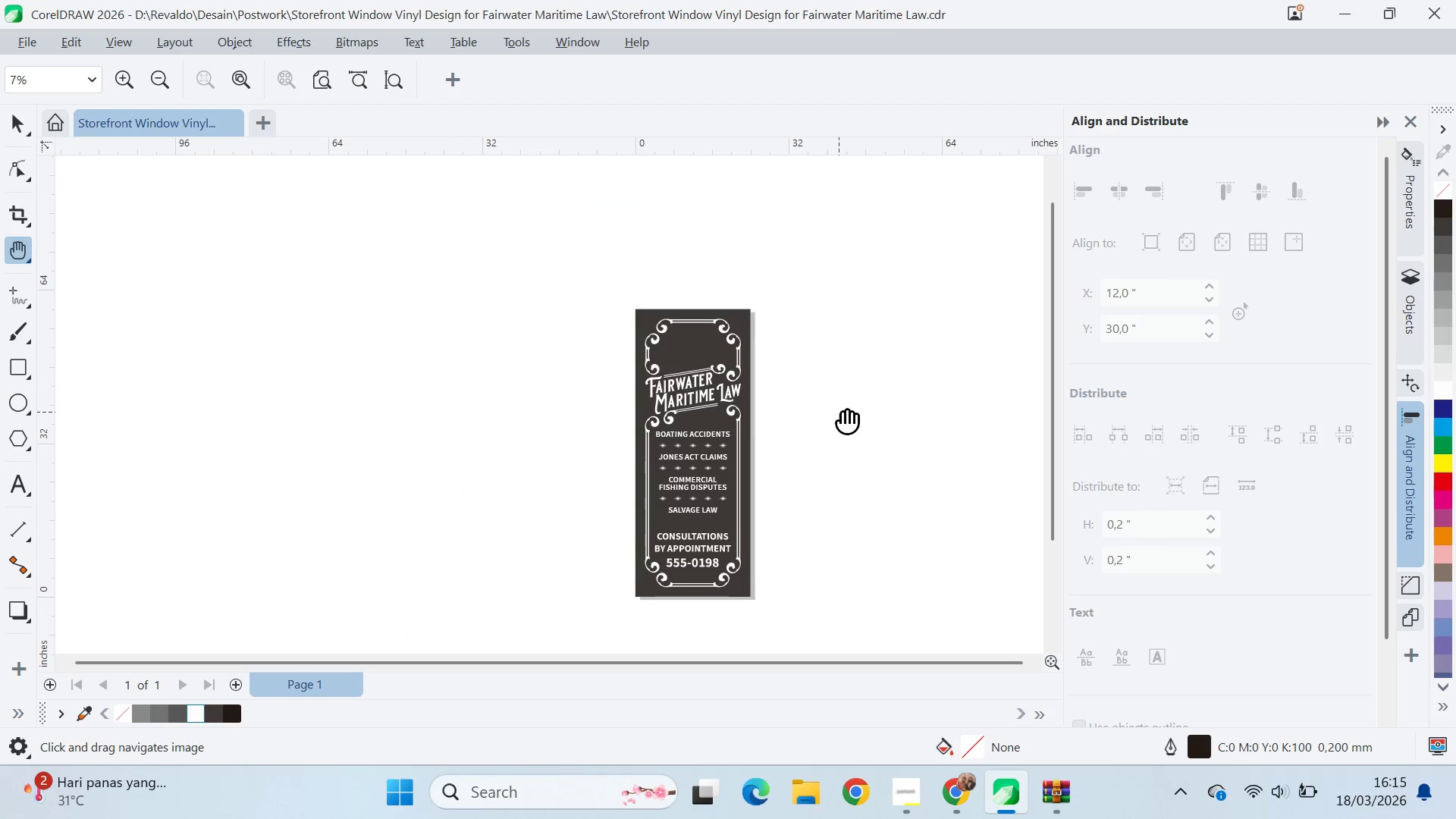 
left_click_drag(start_coordinate=[843, 411], to_coordinate=[754, 366])
 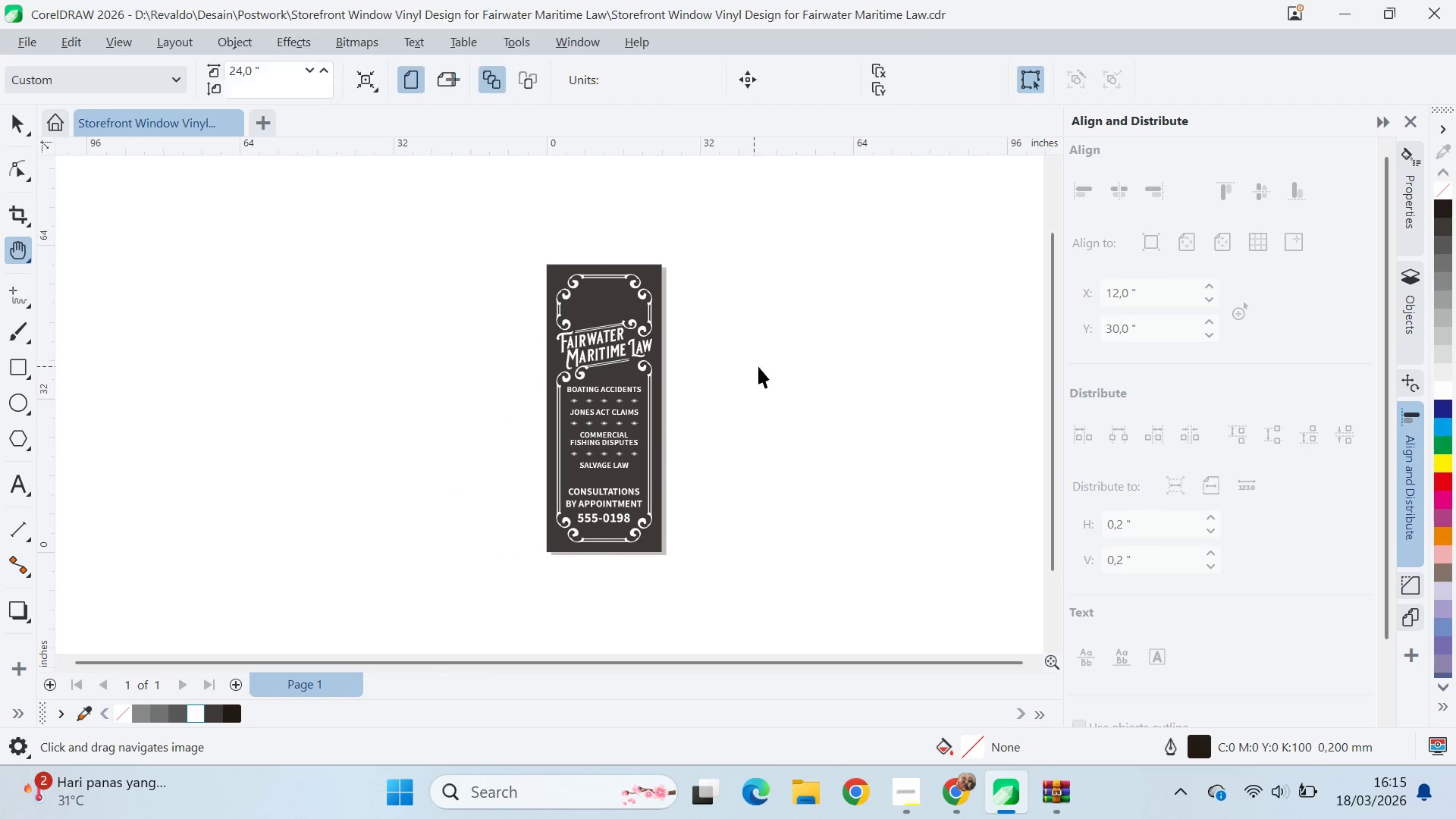 
key(V)
 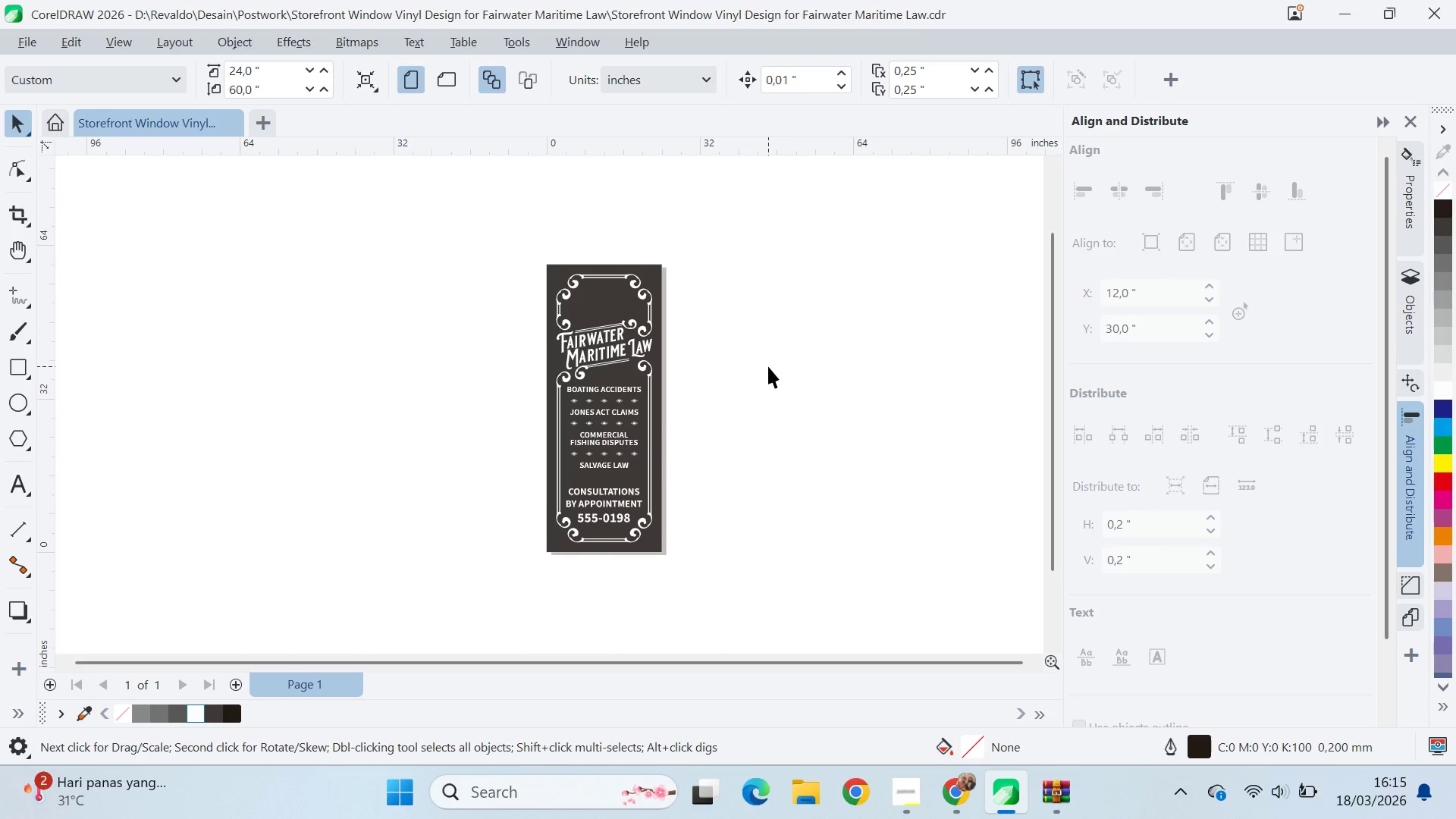 
key(Alt+Tab)